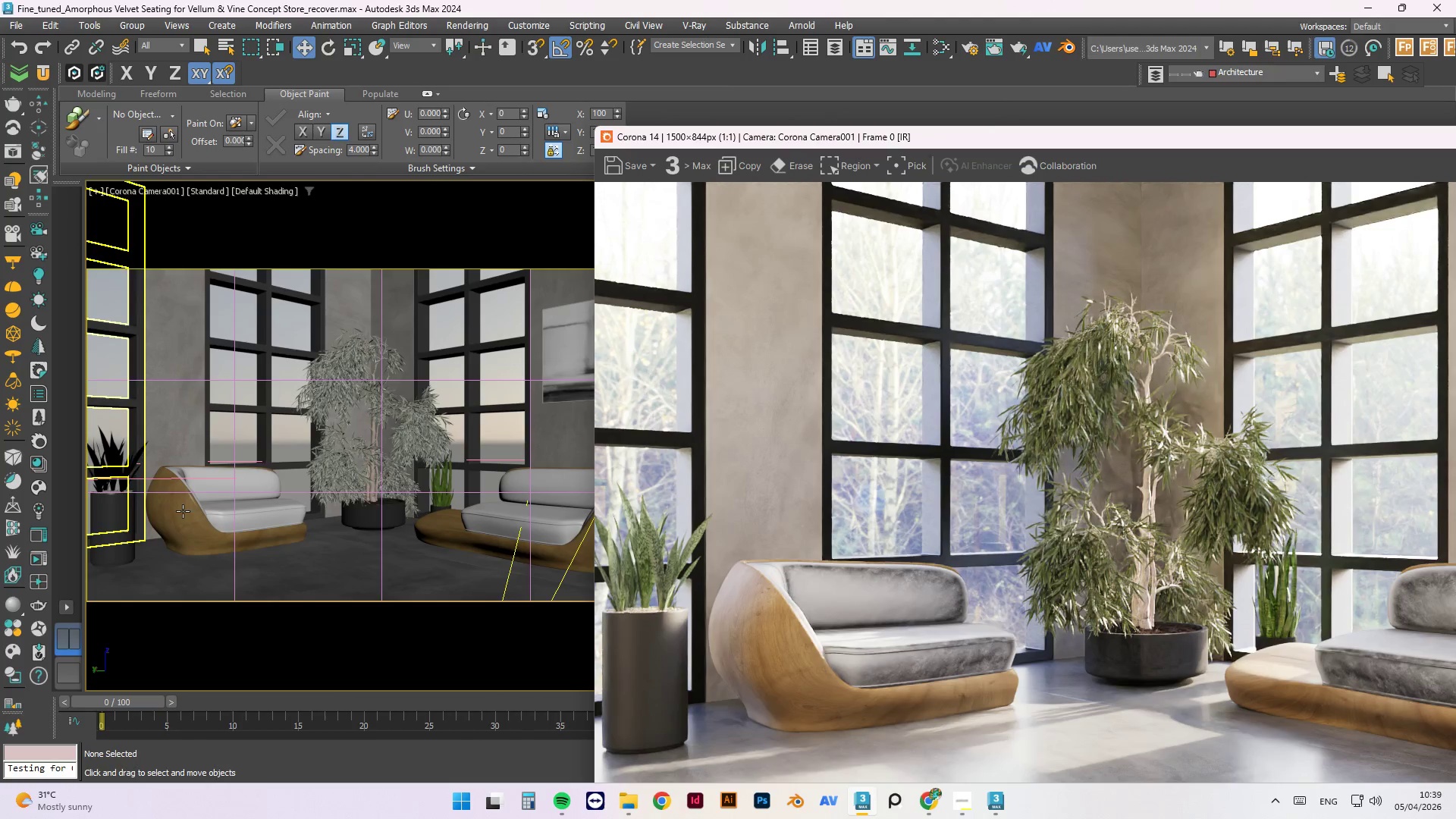 
left_click([184, 513])
 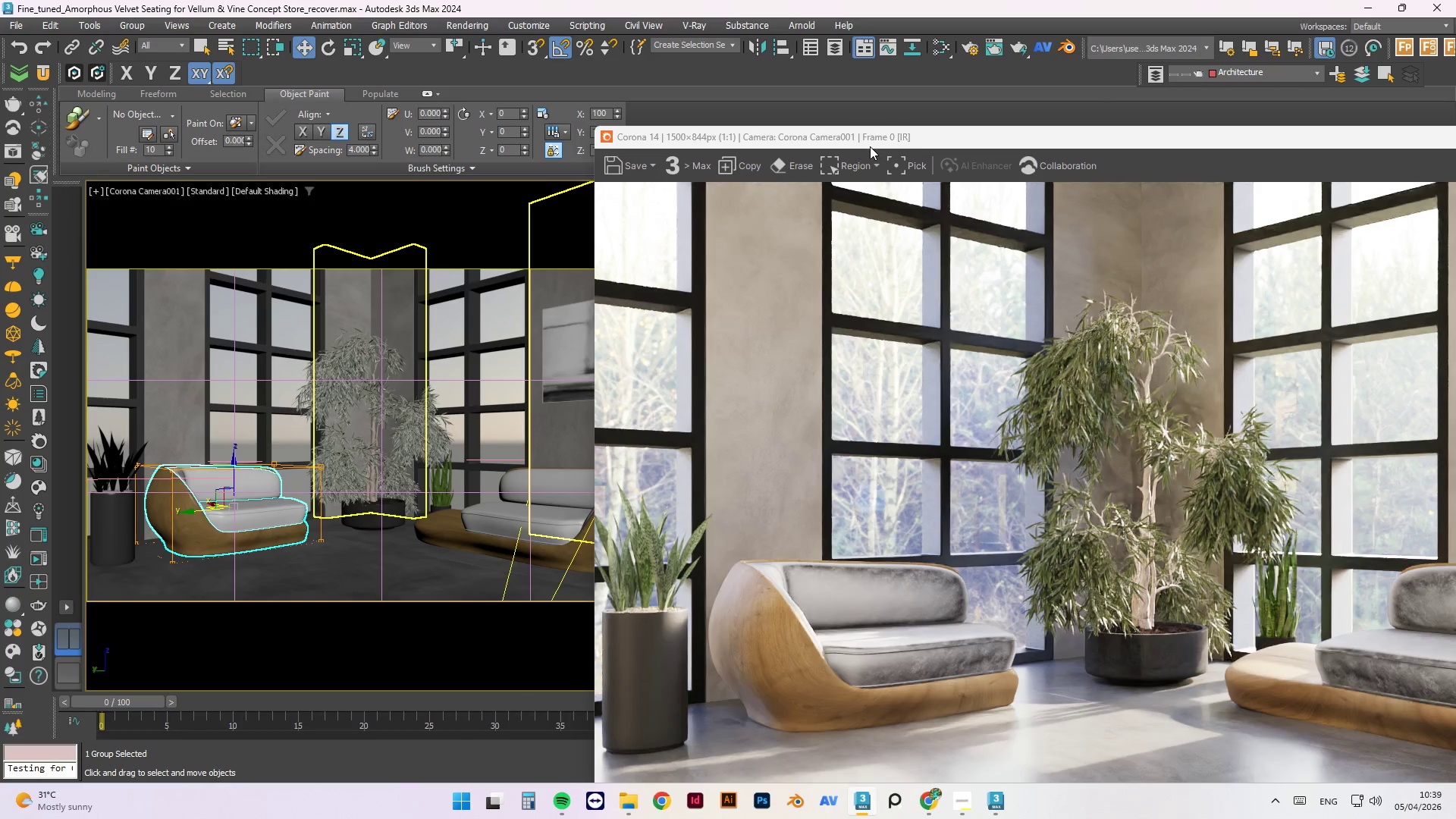 
left_click_drag(start_coordinate=[877, 138], to_coordinate=[306, 637])
 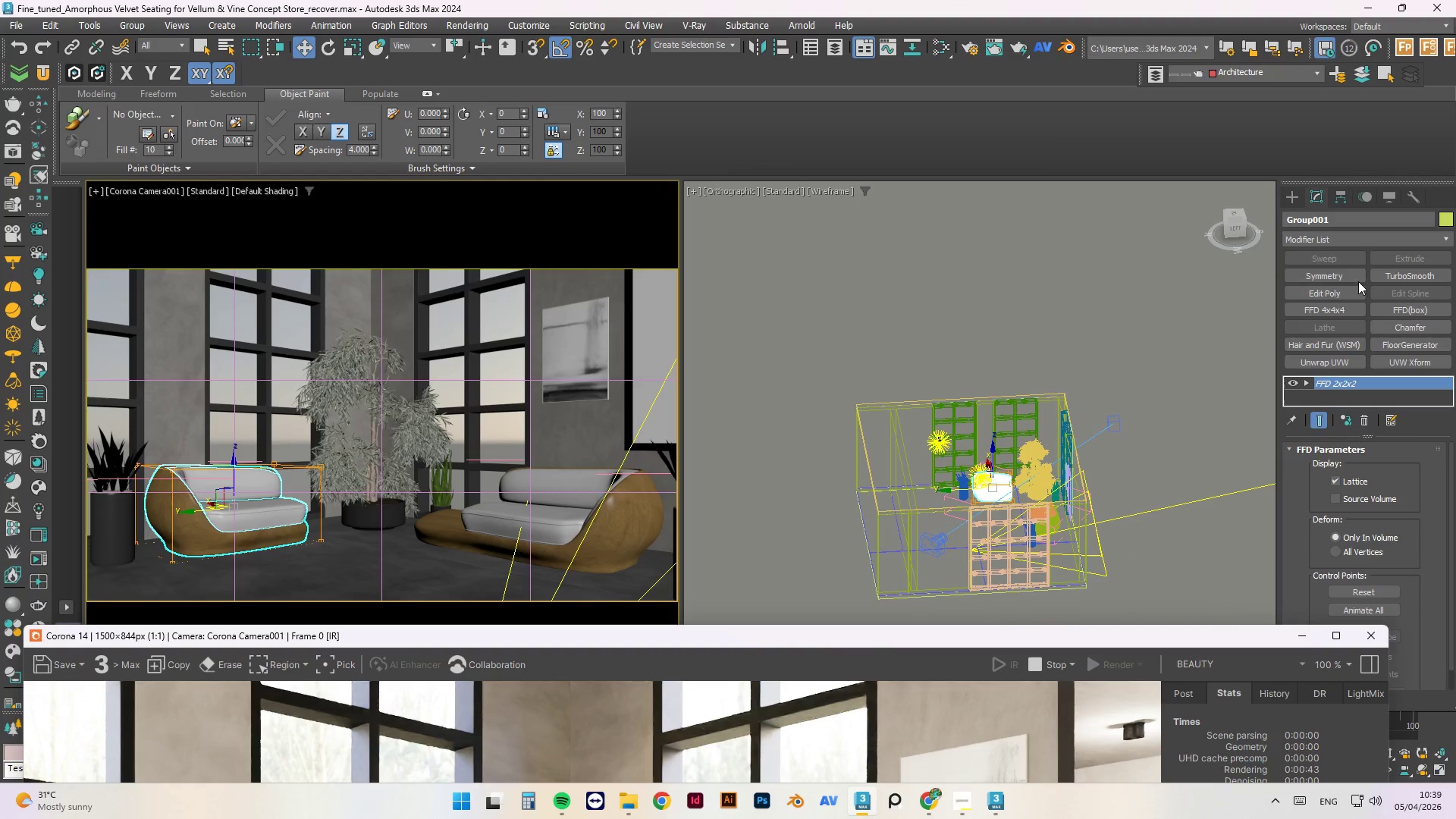 
left_click([1350, 276])
 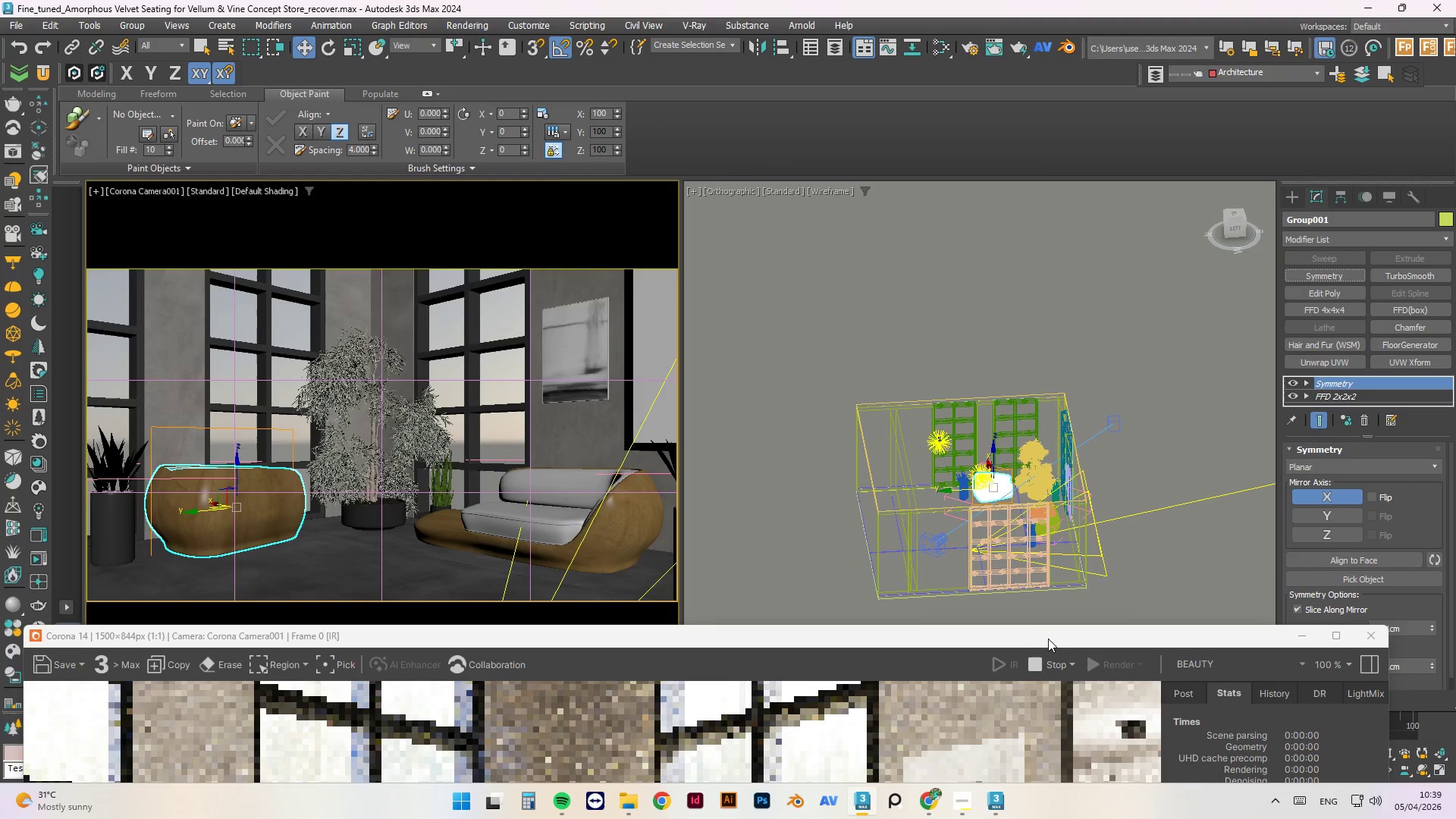 
left_click_drag(start_coordinate=[1024, 636], to_coordinate=[927, 118])
 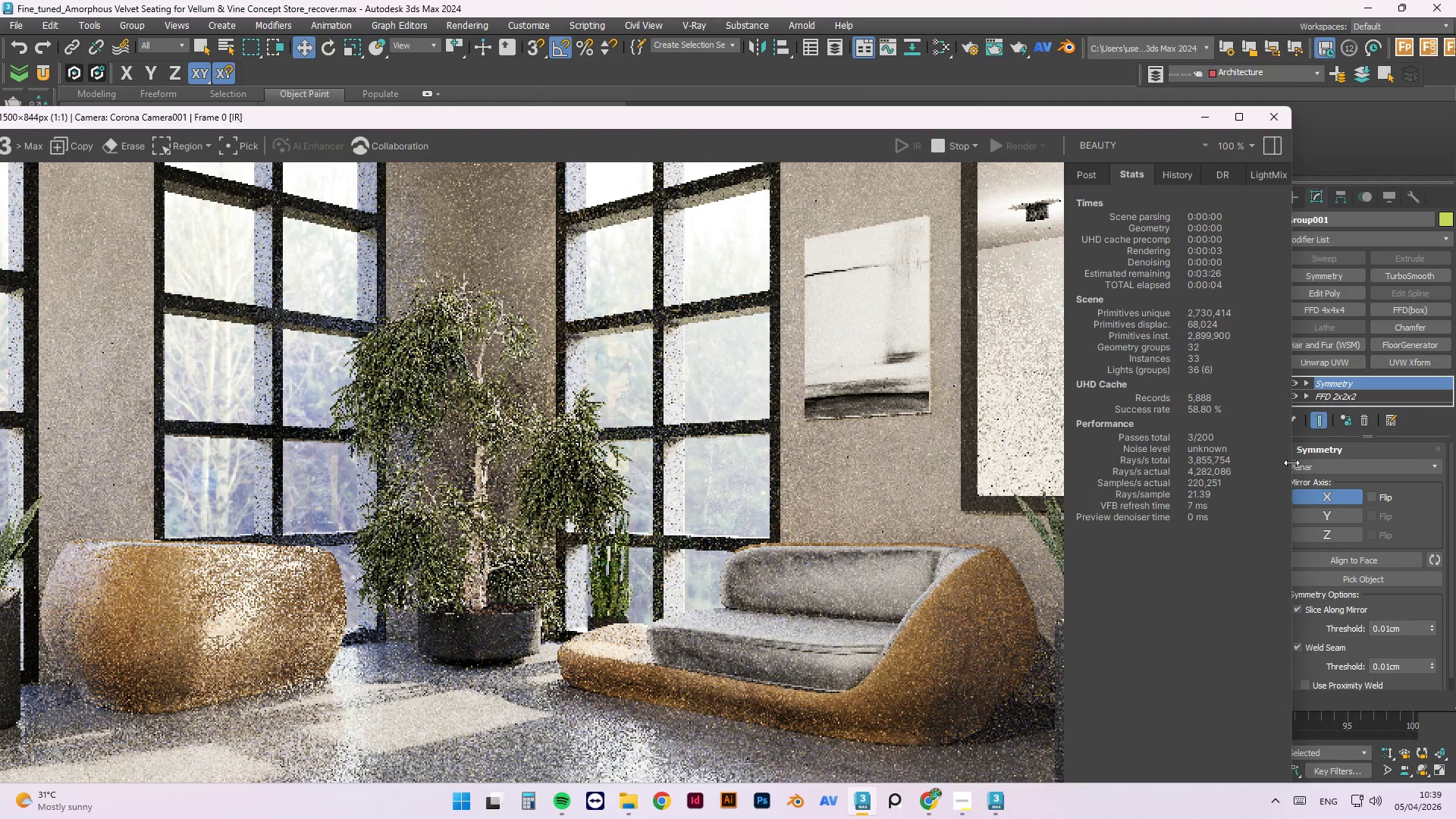 
left_click_drag(start_coordinate=[1291, 463], to_coordinate=[1163, 490])
 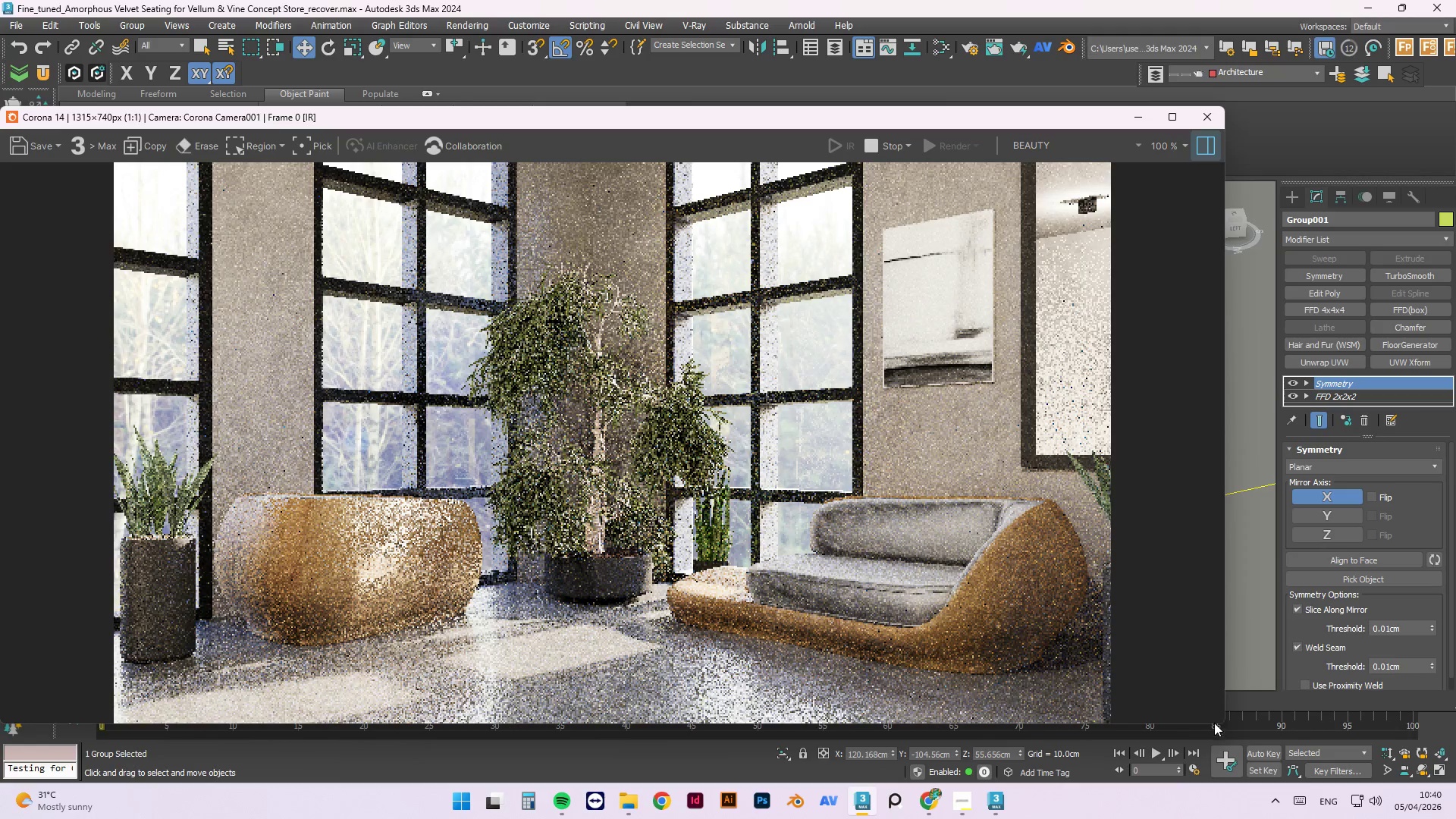 
wait(5.52)
 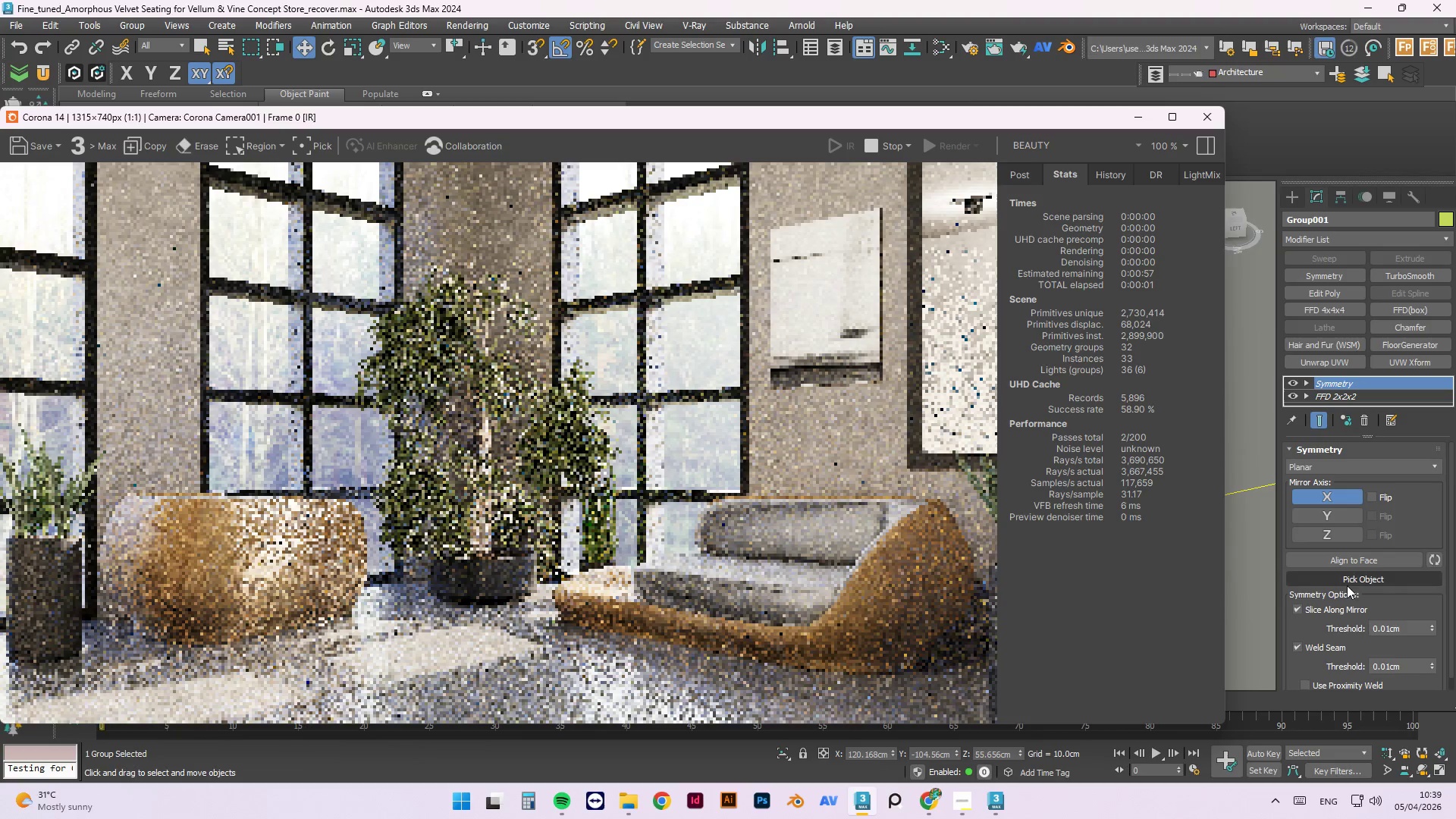 
left_click_drag(start_coordinate=[1220, 725], to_coordinate=[573, 604])
 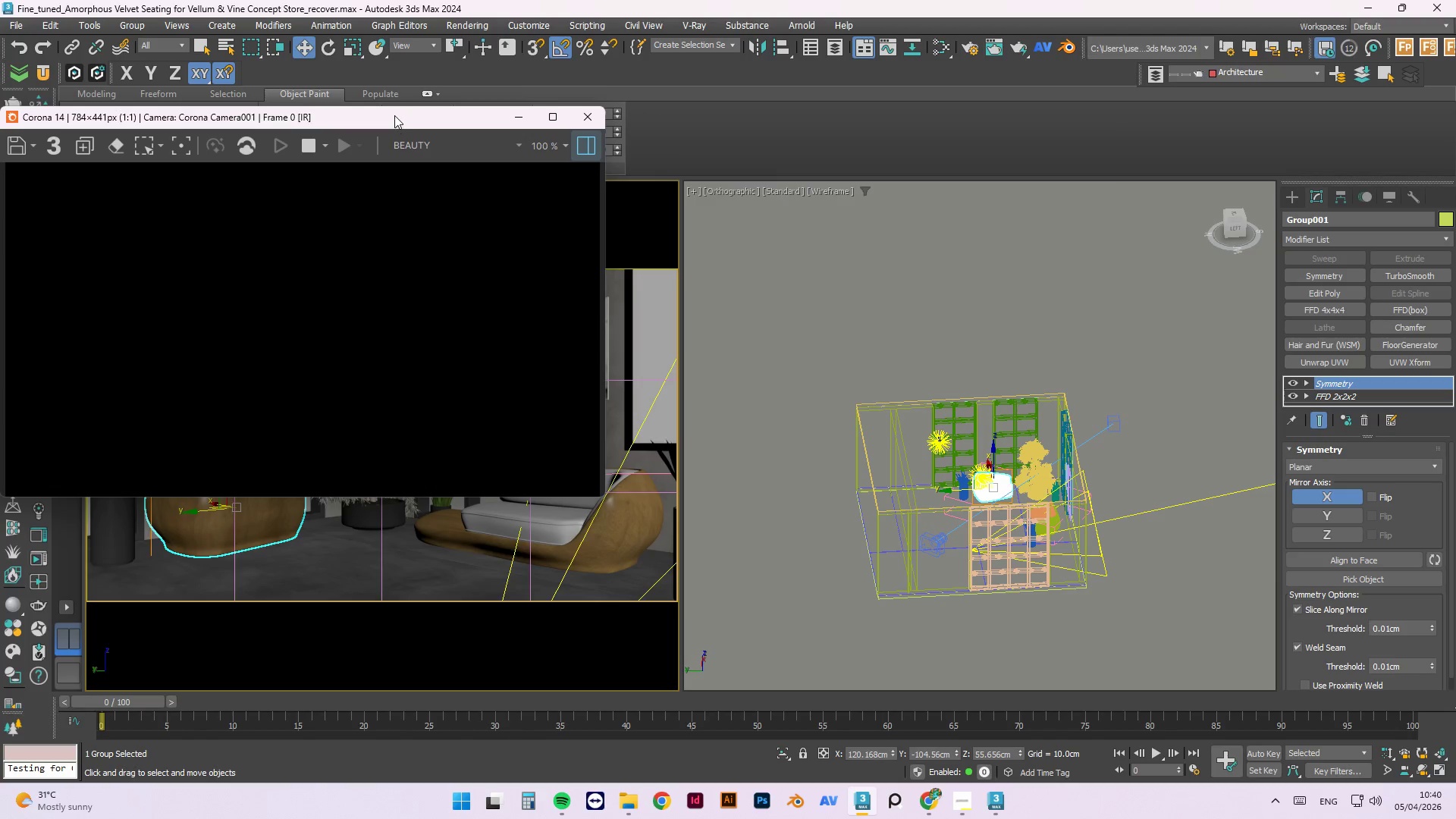 
left_click_drag(start_coordinate=[394, 115], to_coordinate=[846, 142])
 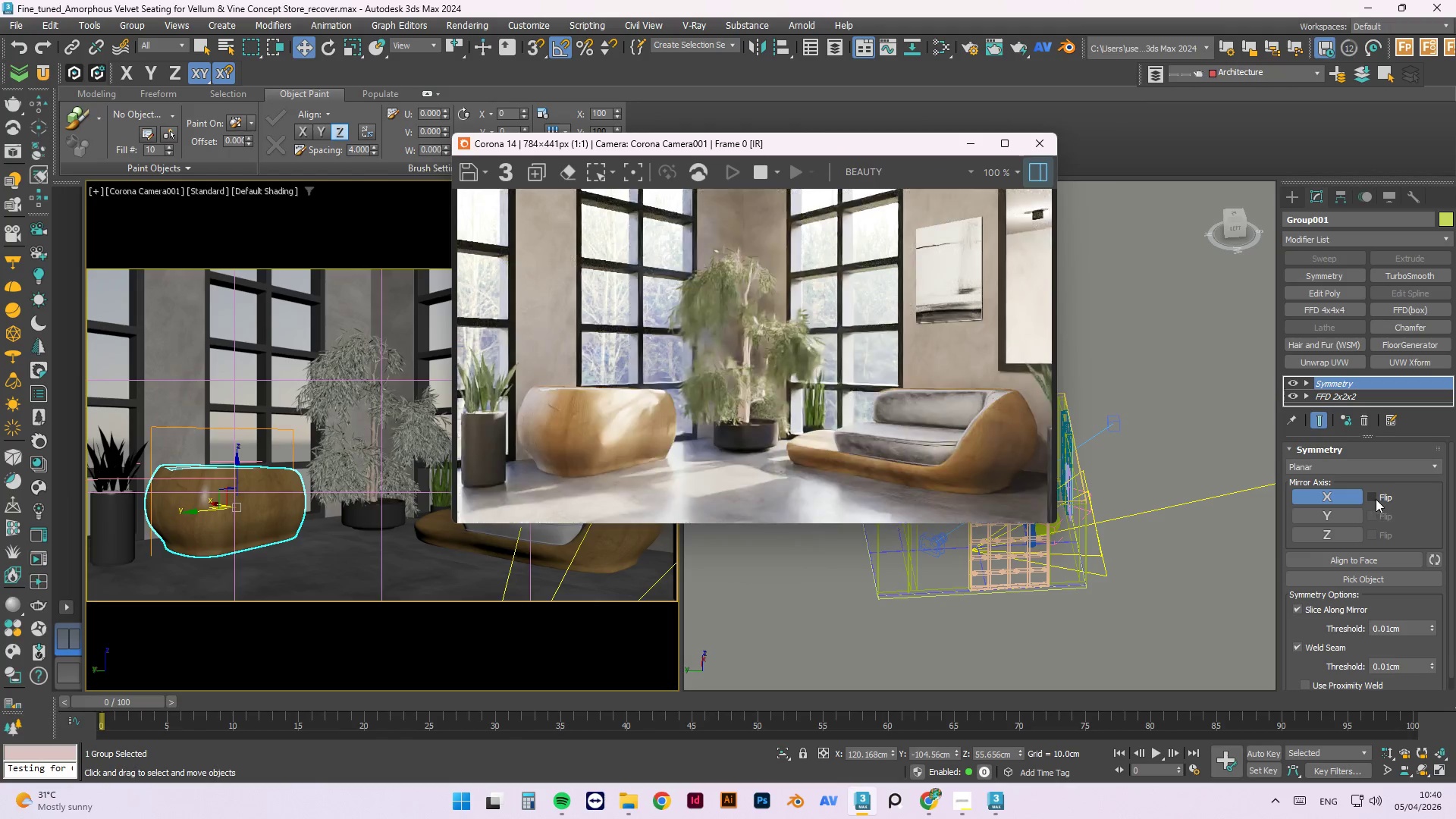 
left_click([1371, 498])
 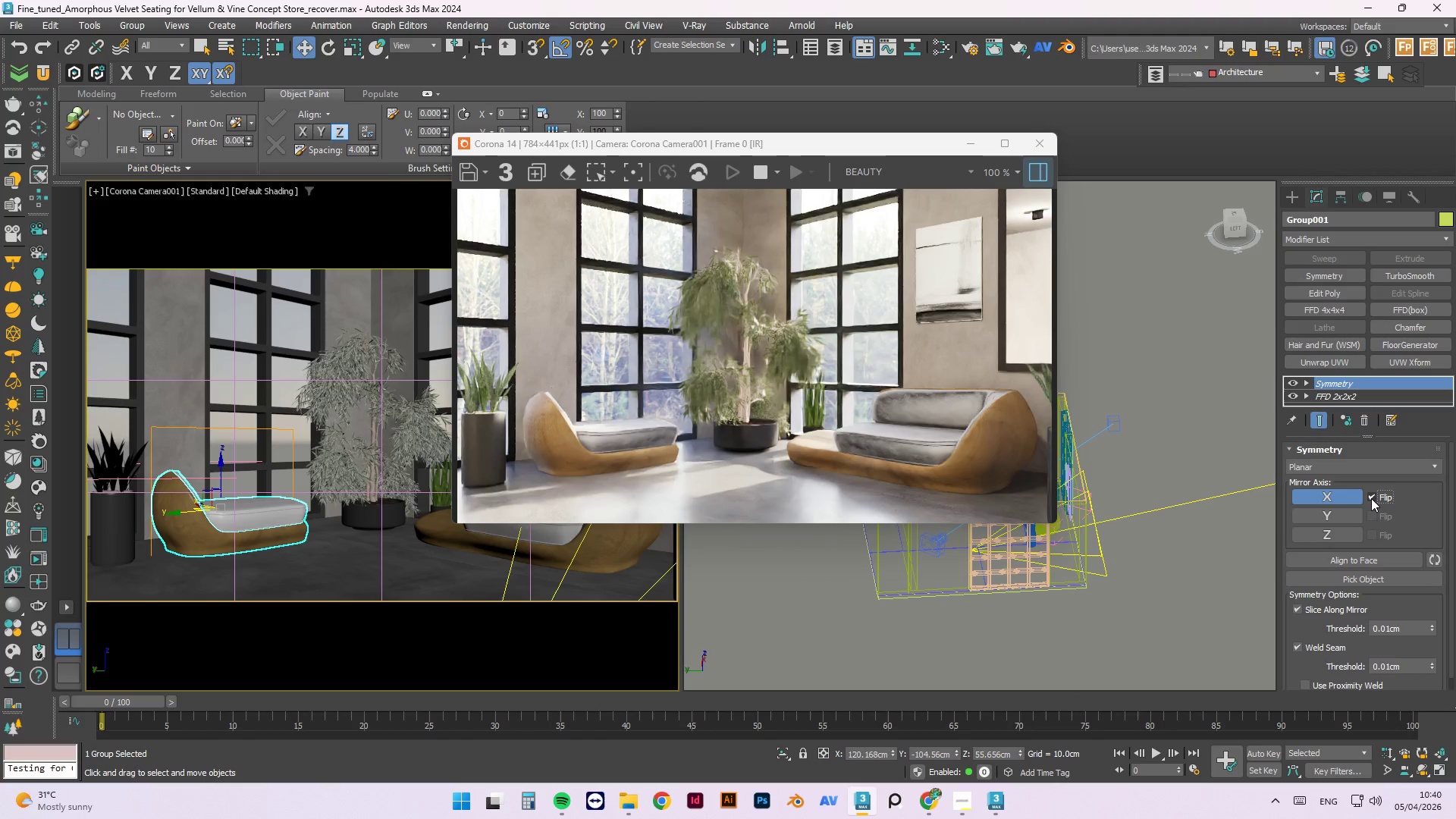 
left_click([1346, 498])
 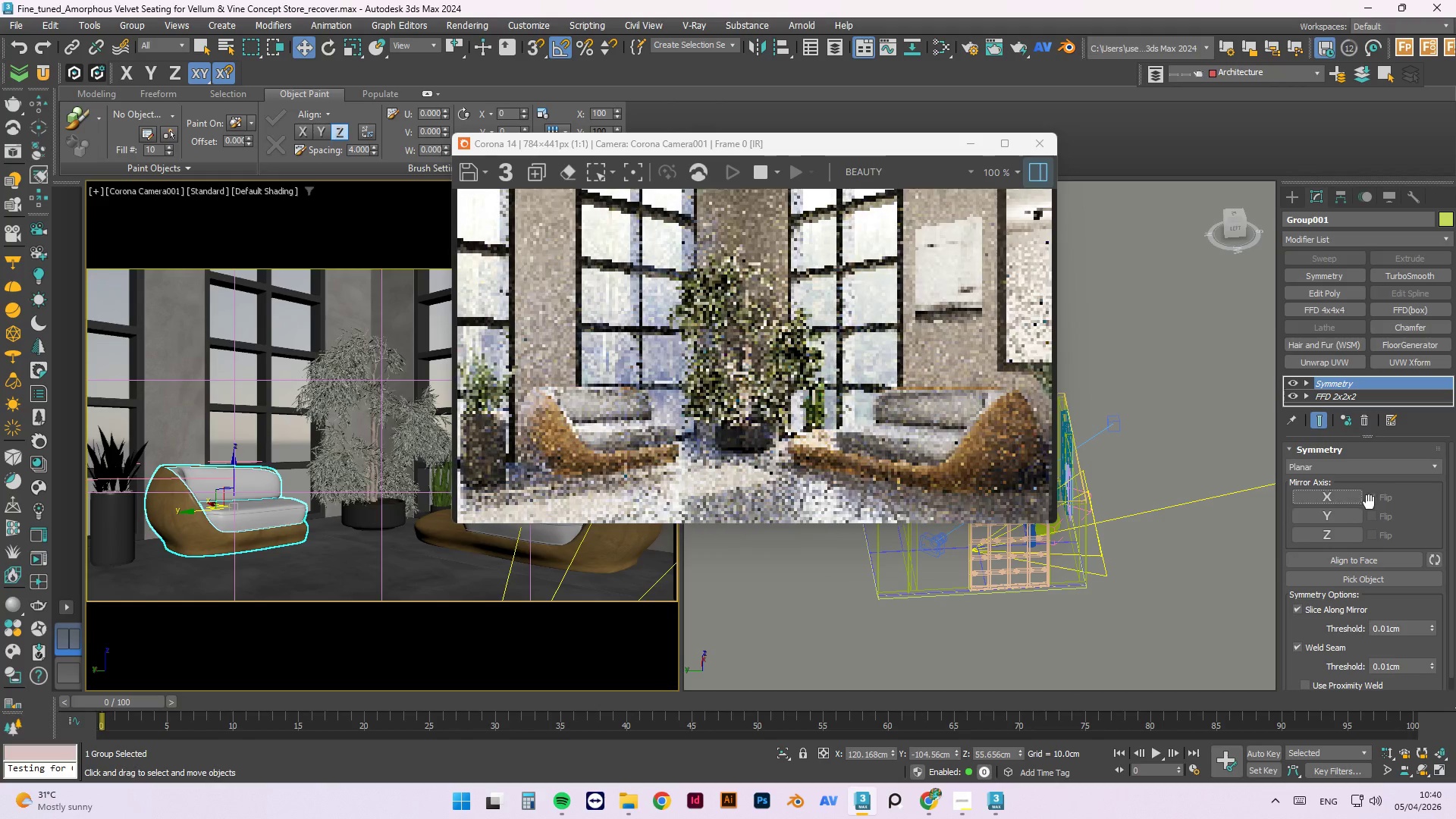 
left_click([1333, 516])
 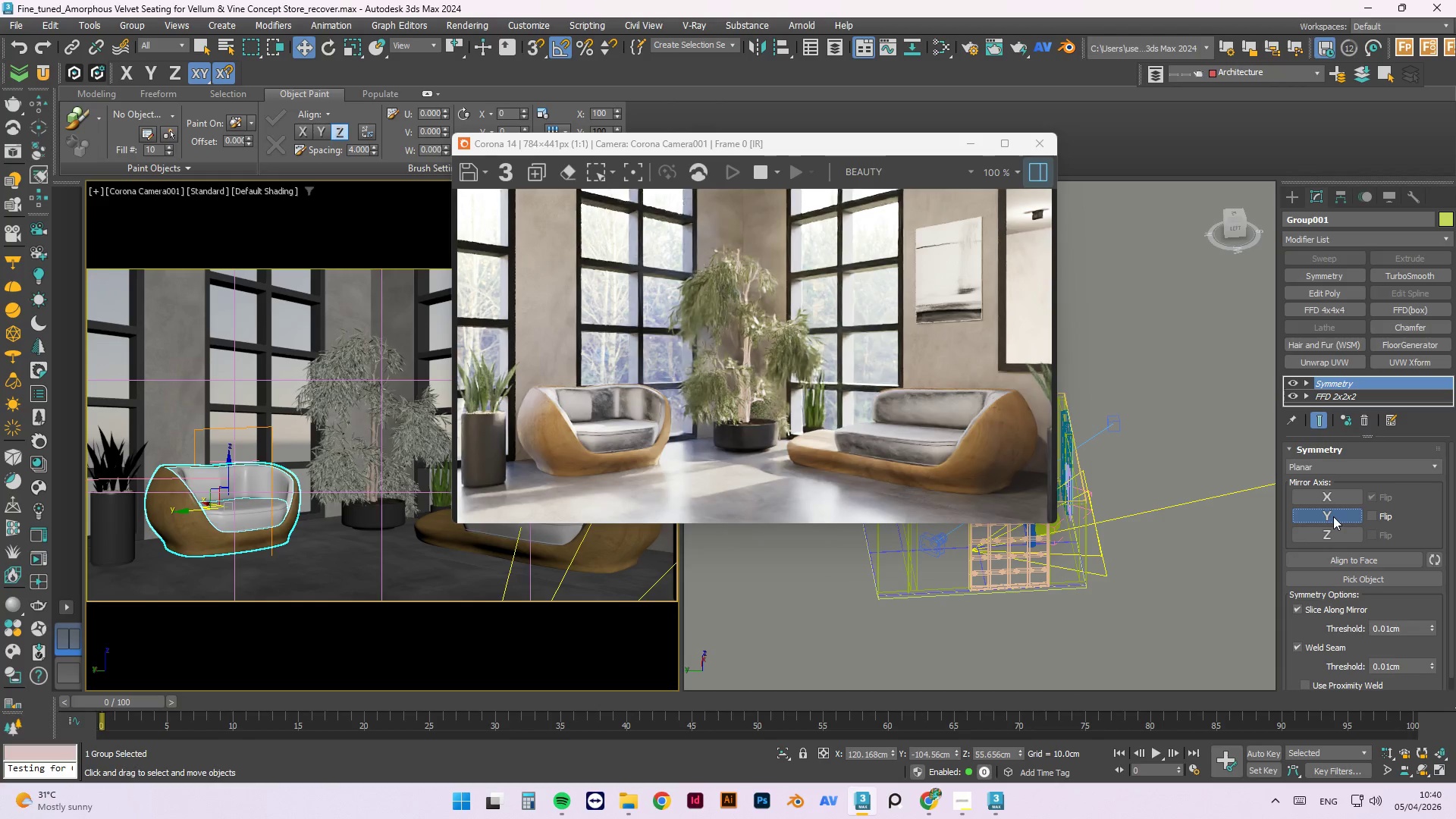 
wait(7.84)
 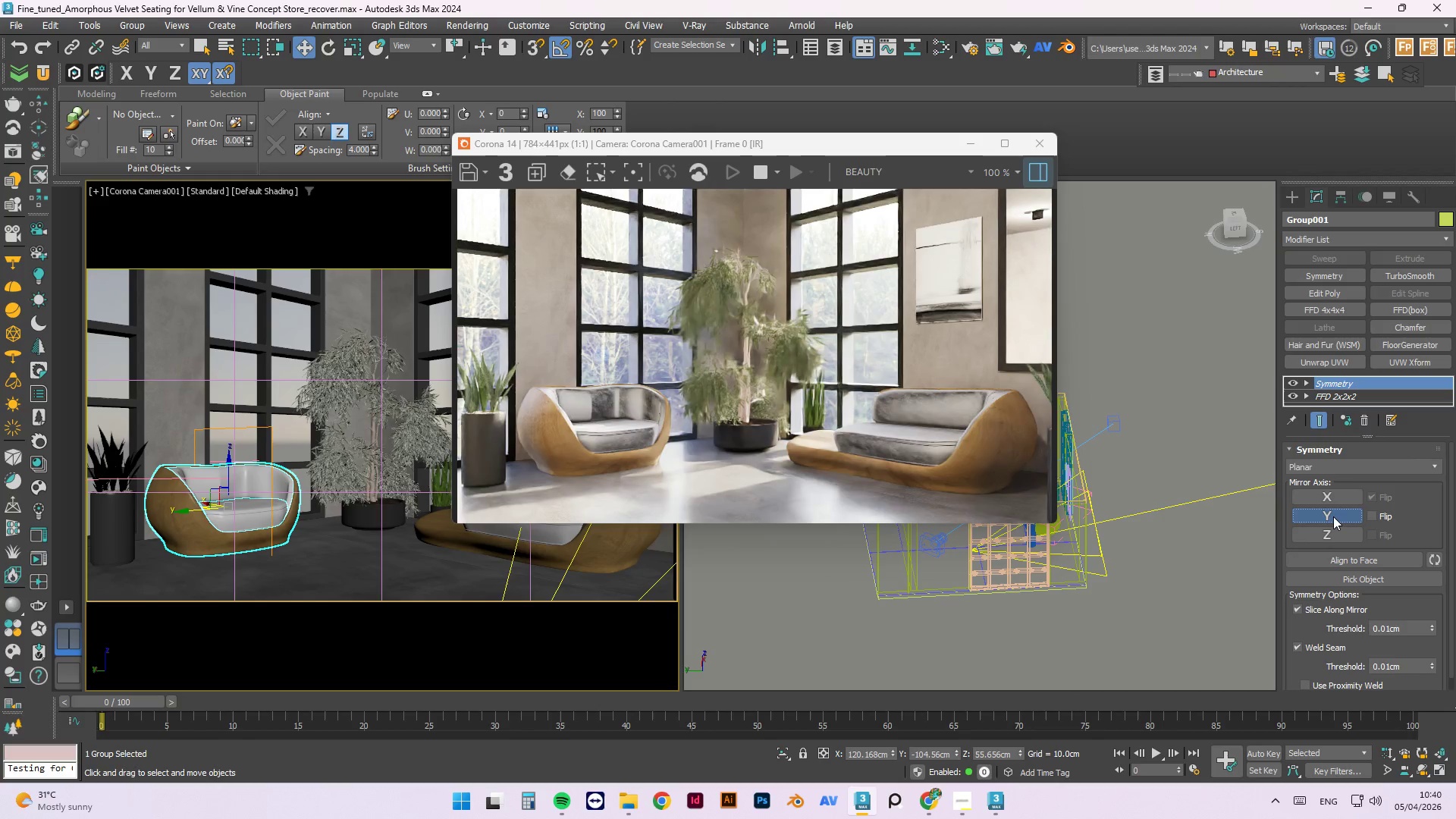 
double_click([1335, 398])
 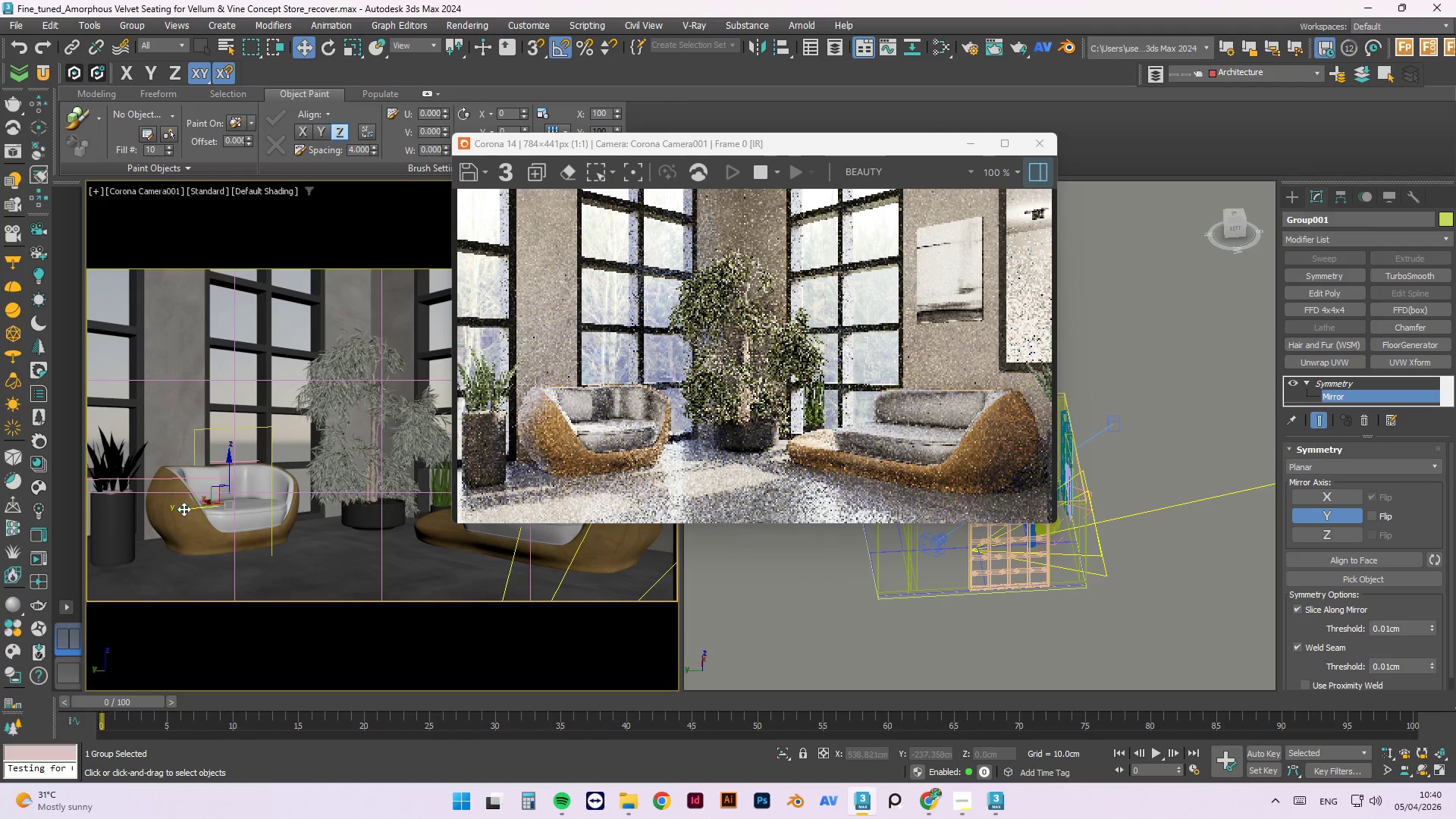 
left_click_drag(start_coordinate=[188, 509], to_coordinate=[194, 513])
 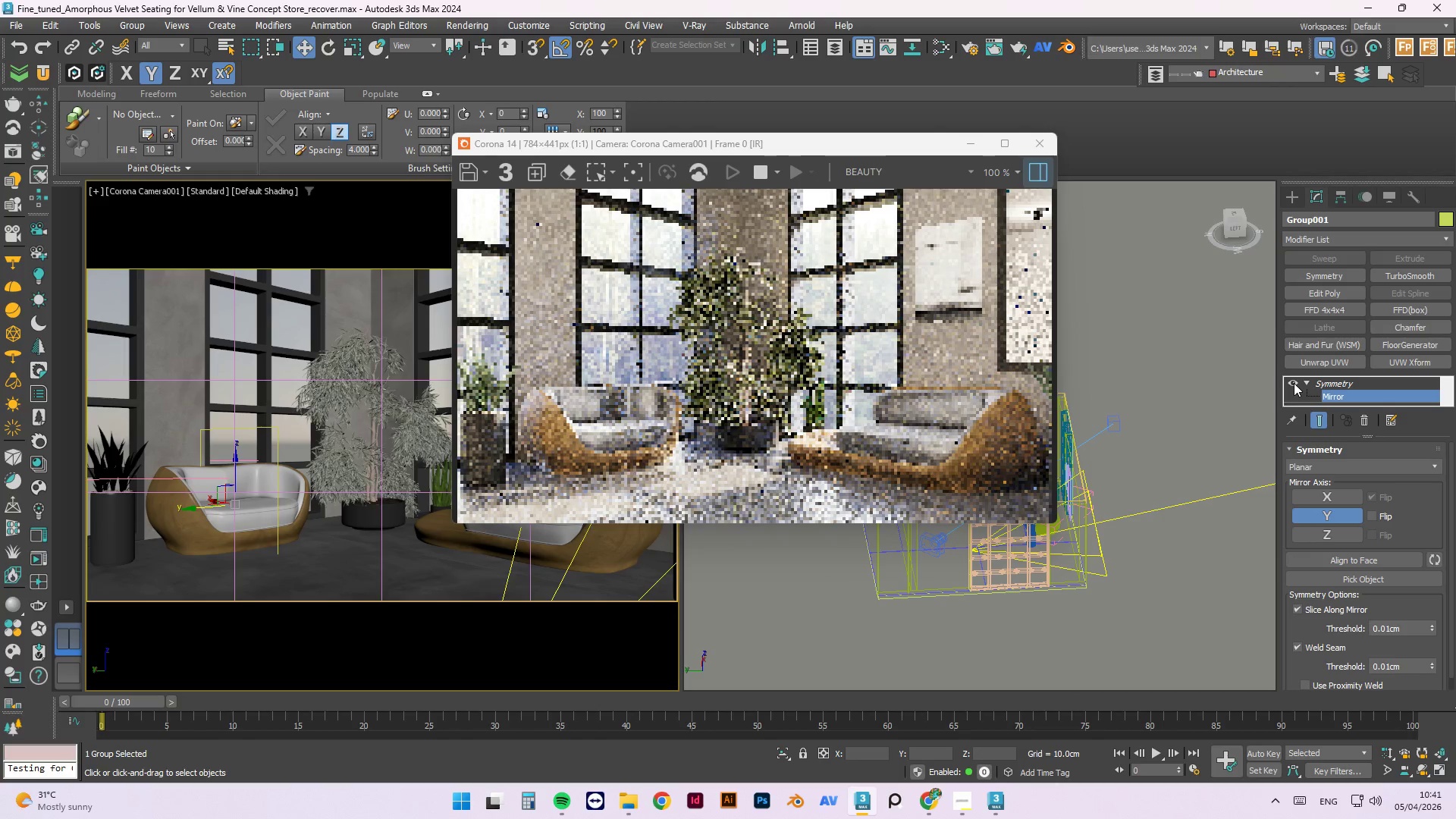 
left_click([1294, 383])
 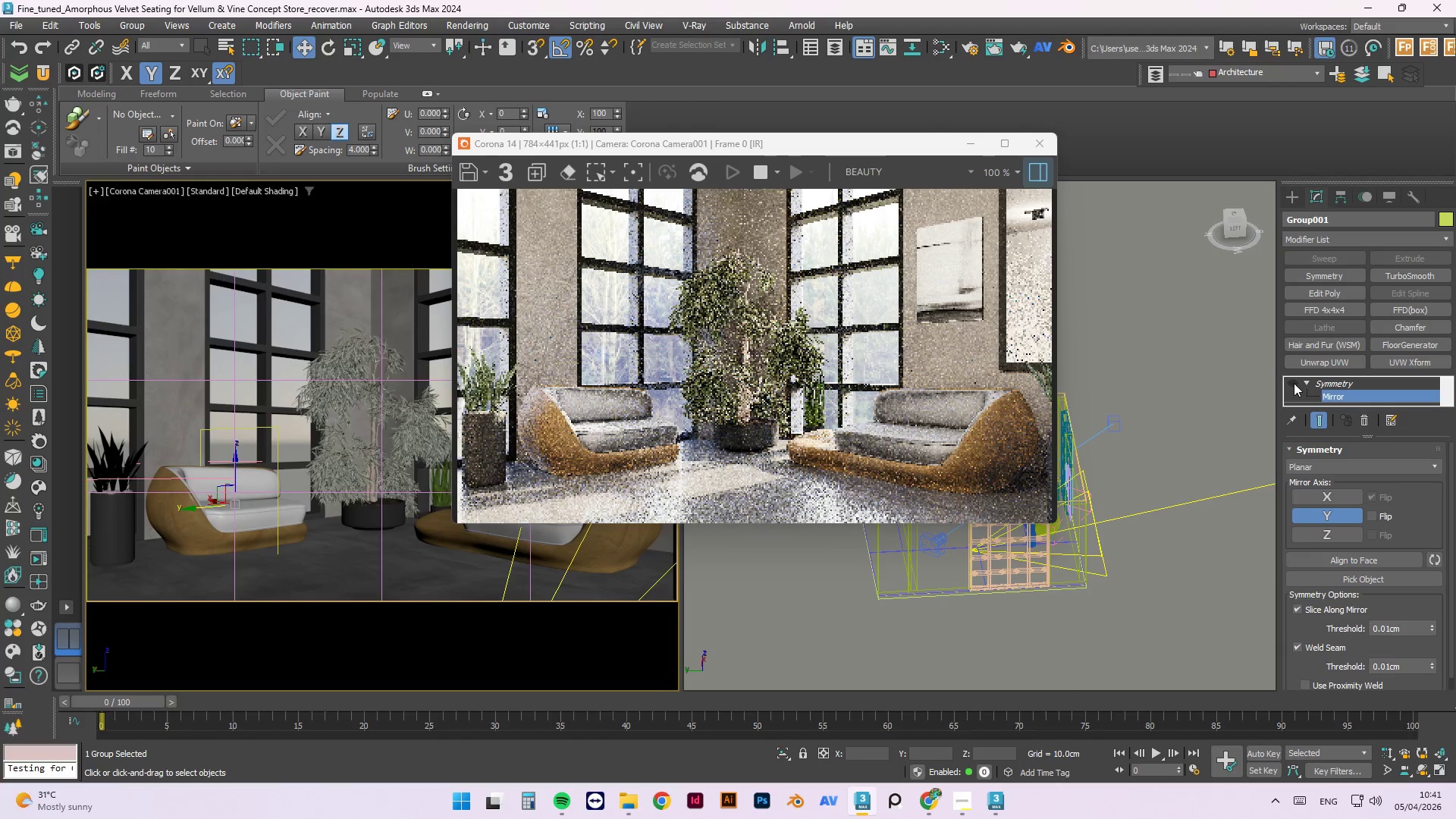 
left_click([1294, 383])
 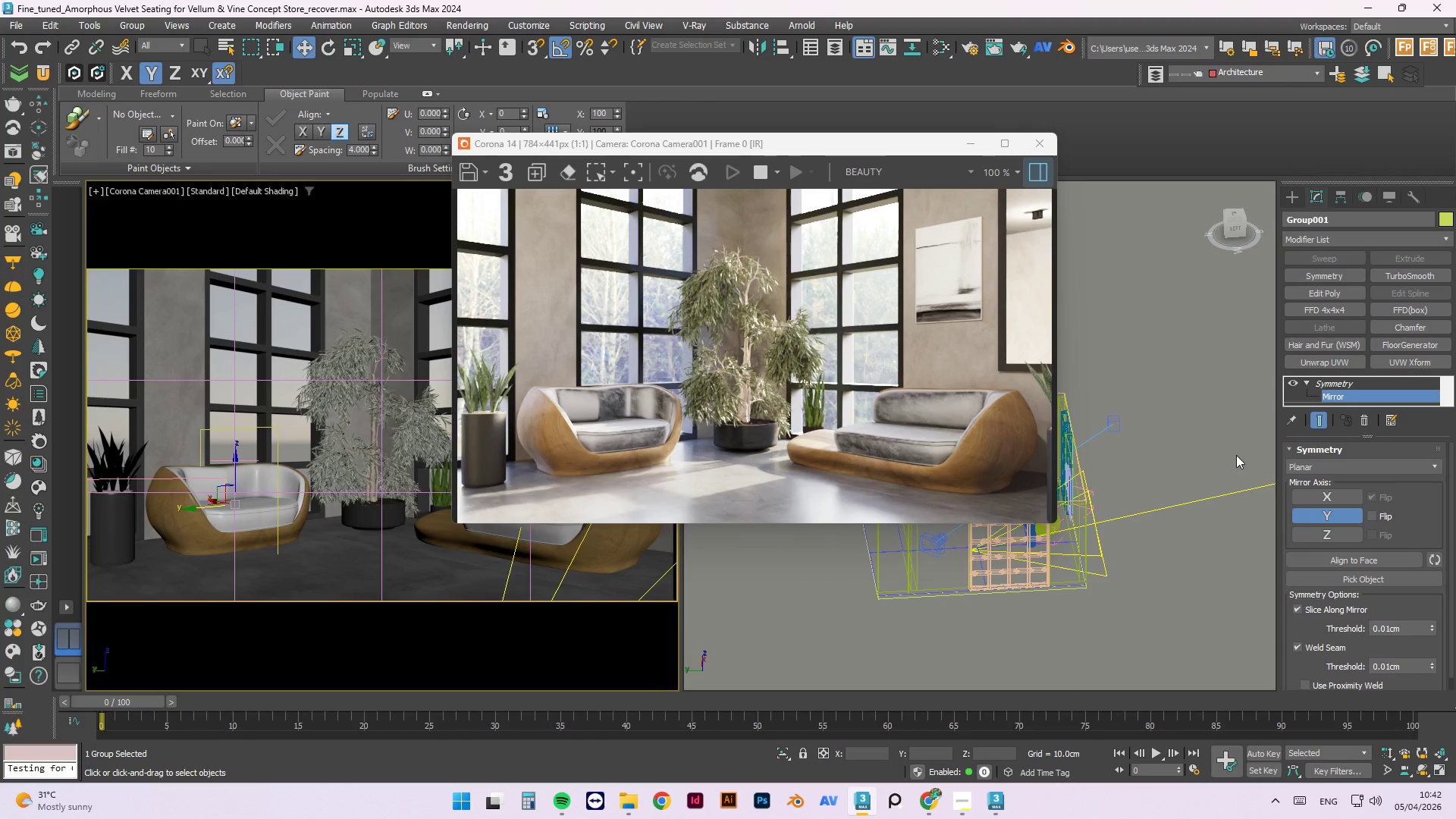 
wait(85.45)
 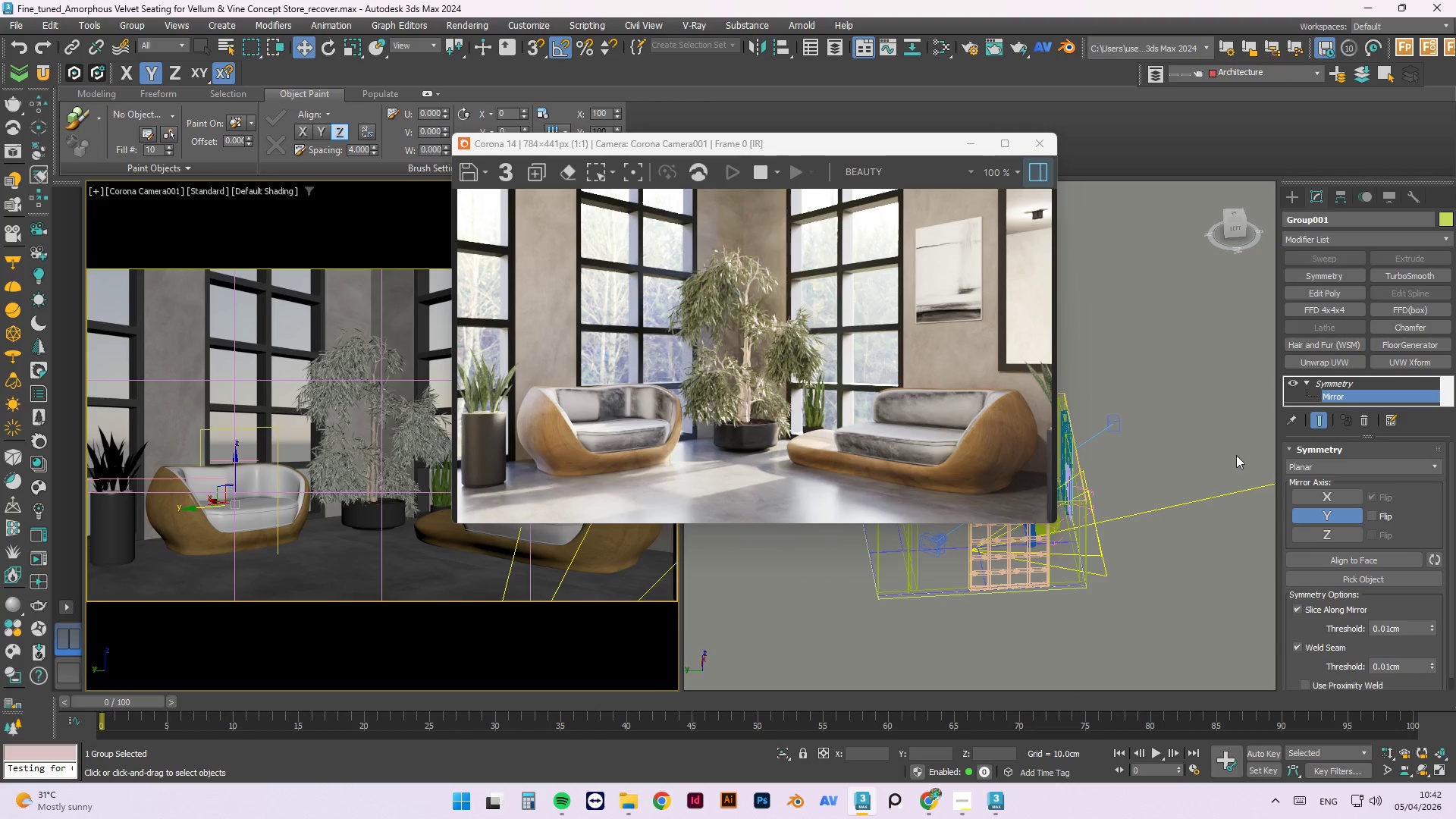 
scroll: coordinate [545, 340], scroll_direction: up, amount: 3.0
 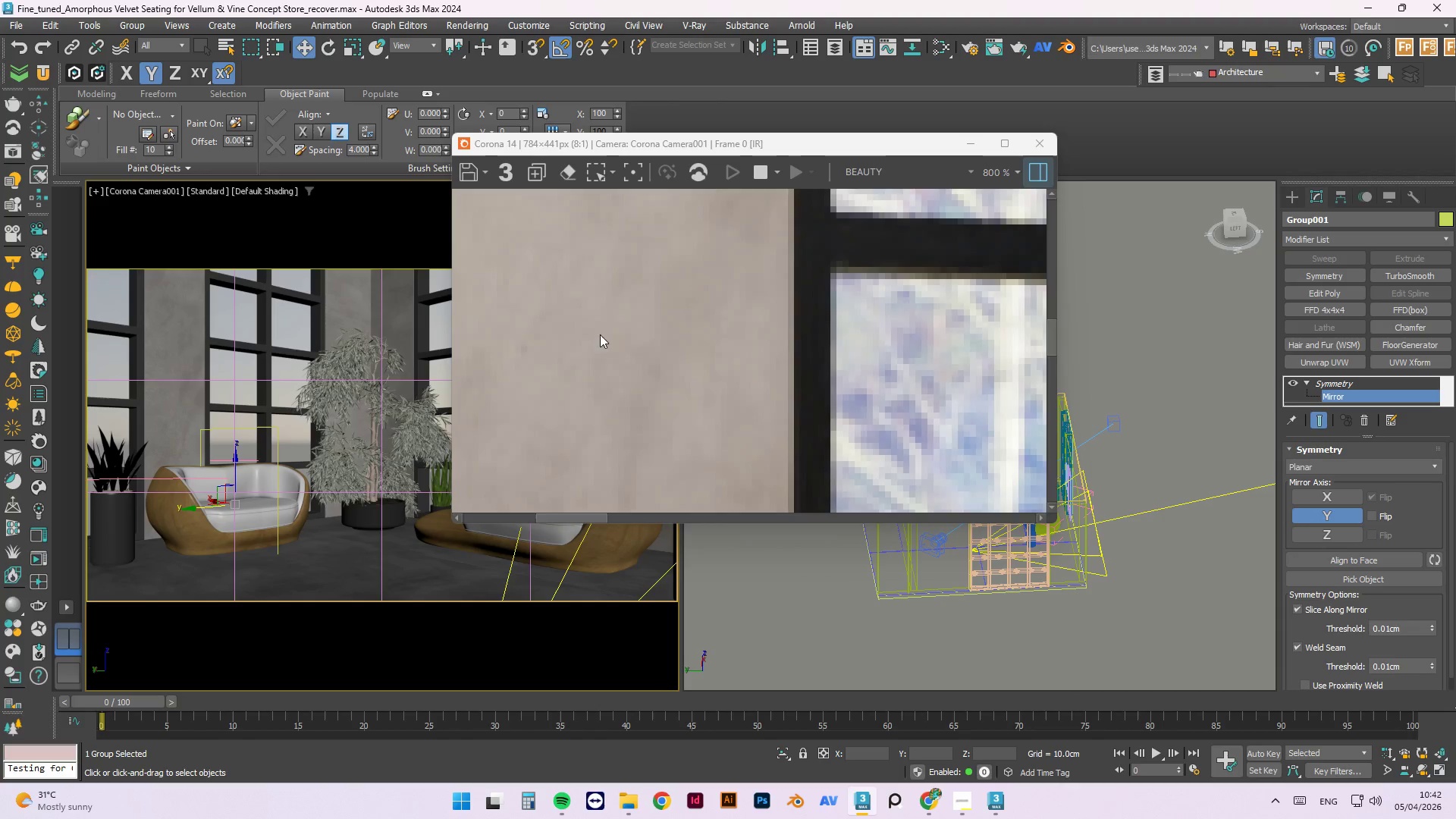 
scroll: coordinate [682, 342], scroll_direction: down, amount: 3.0
 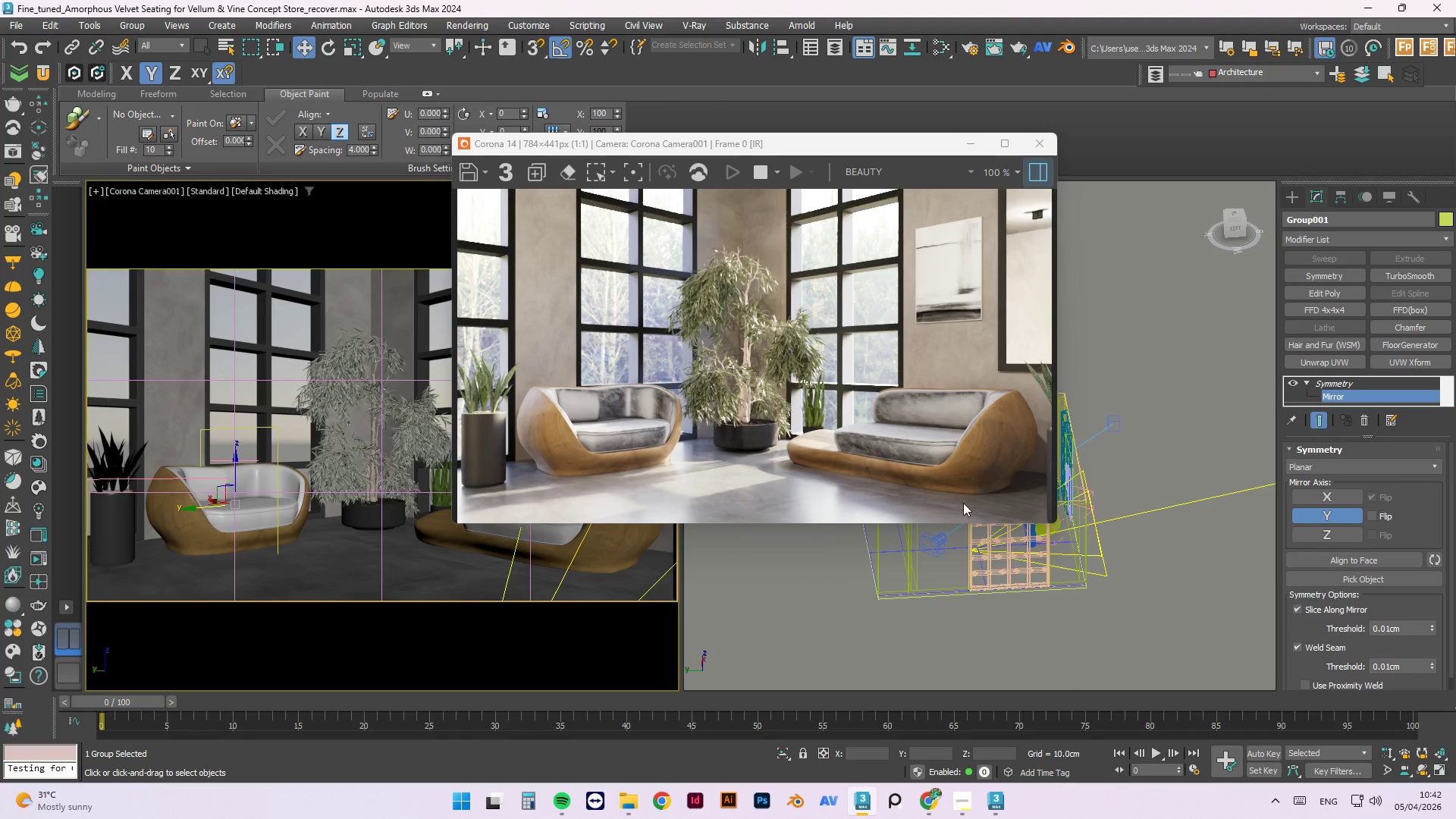 
scroll: coordinate [802, 452], scroll_direction: up, amount: 2.0
 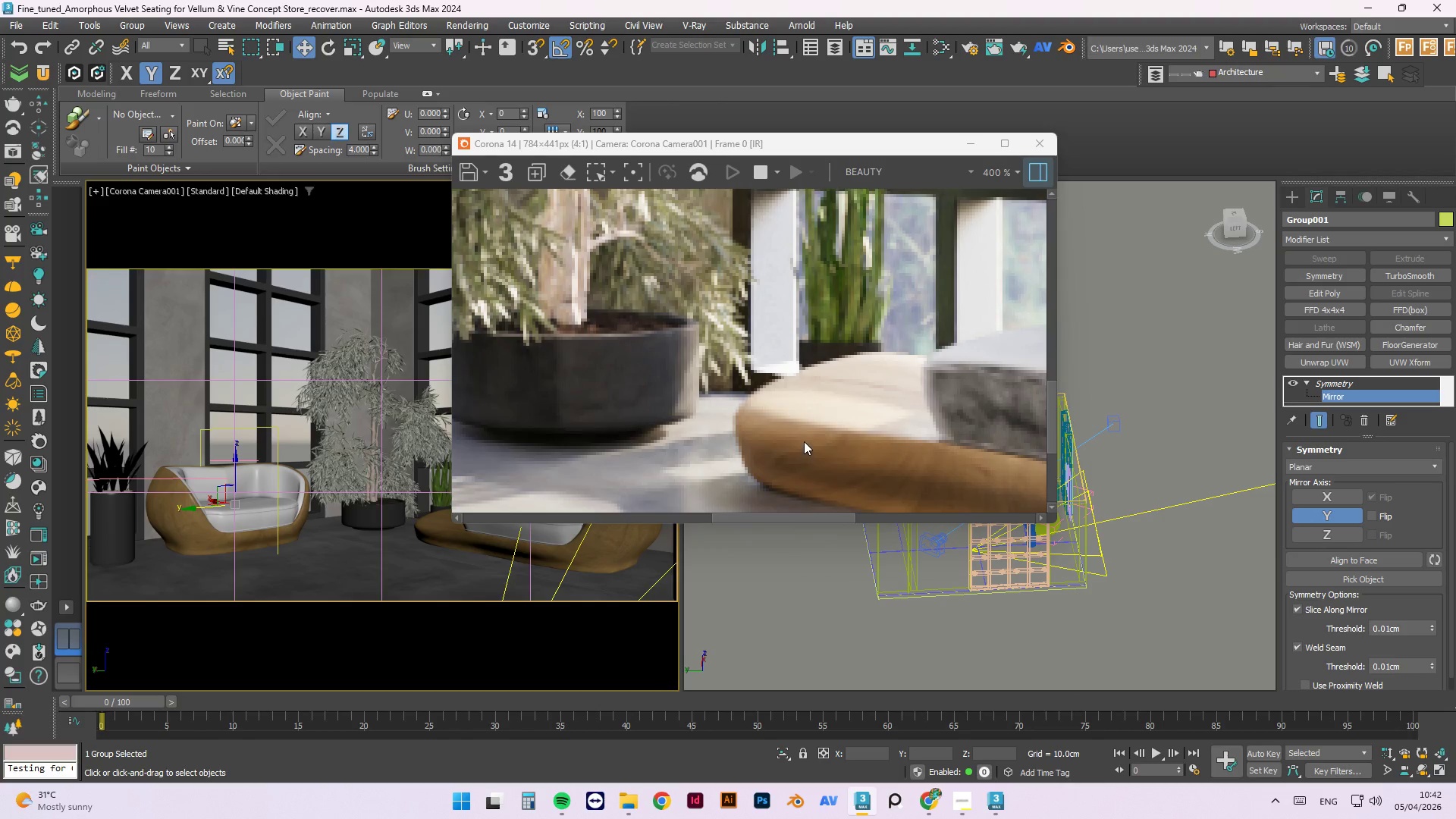 
scroll: coordinate [802, 445], scroll_direction: down, amount: 2.0
 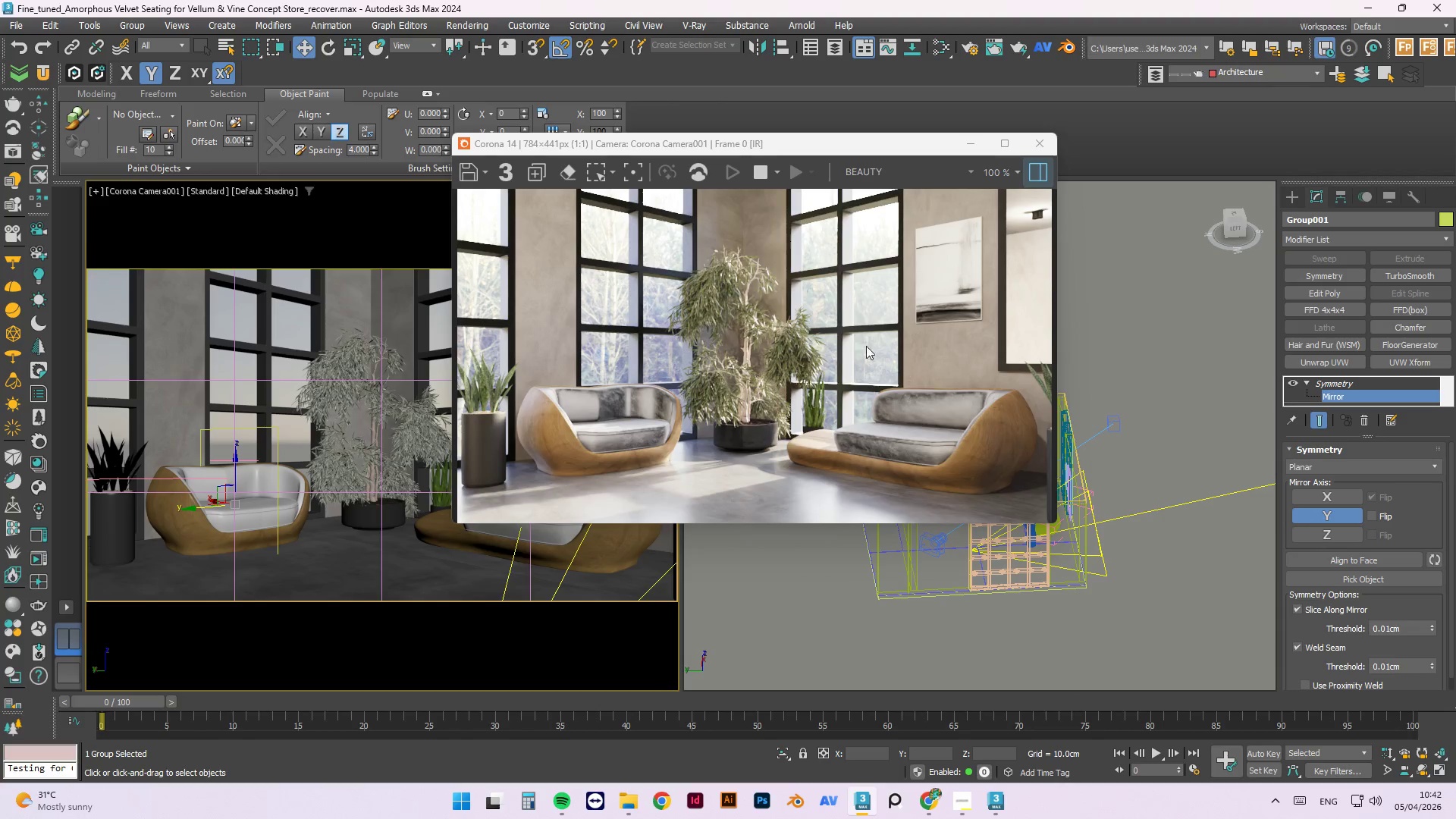 
scroll: coordinate [993, 438], scroll_direction: up, amount: 1.0
 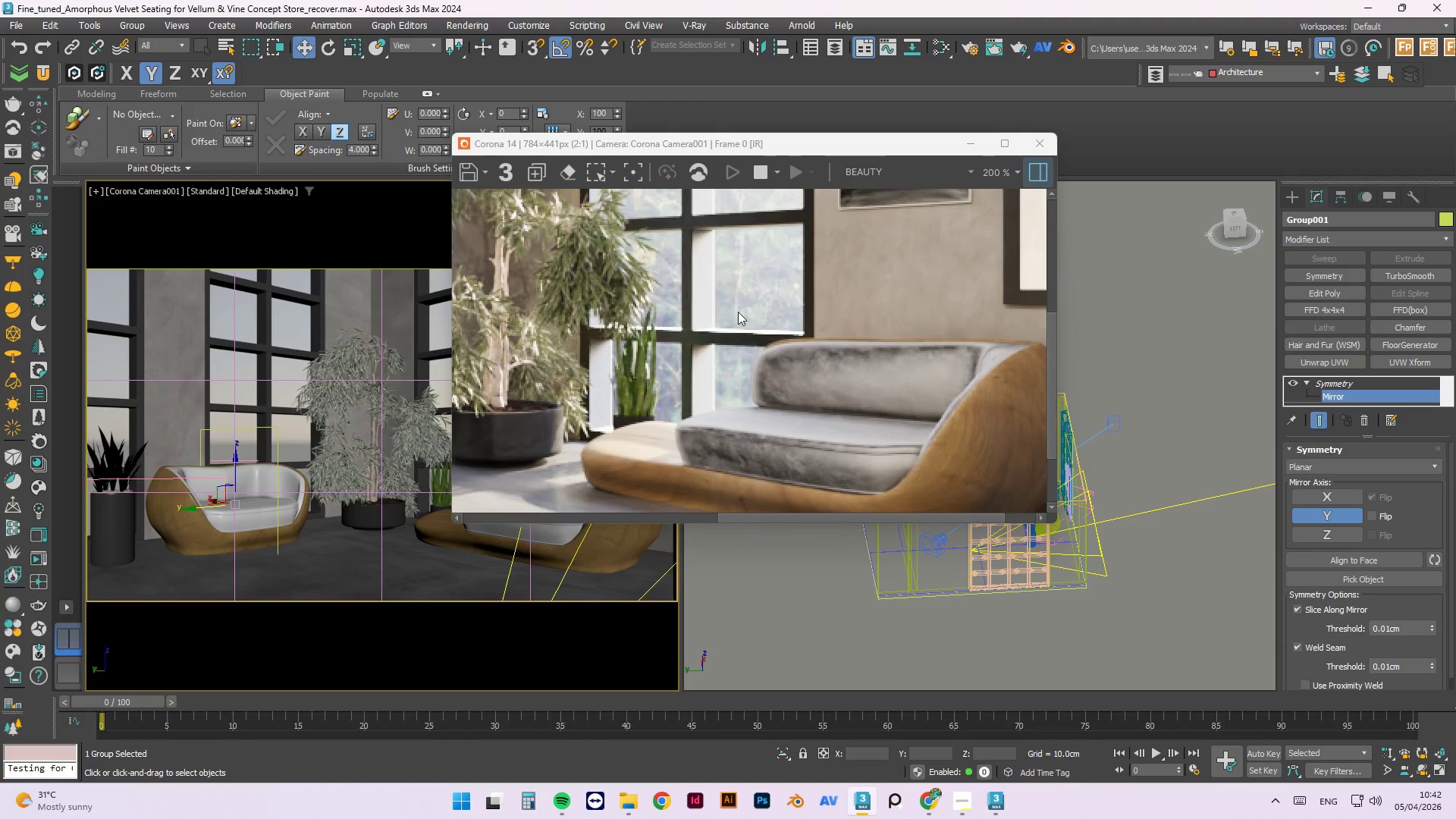 
scroll: coordinate [738, 312], scroll_direction: down, amount: 1.0
 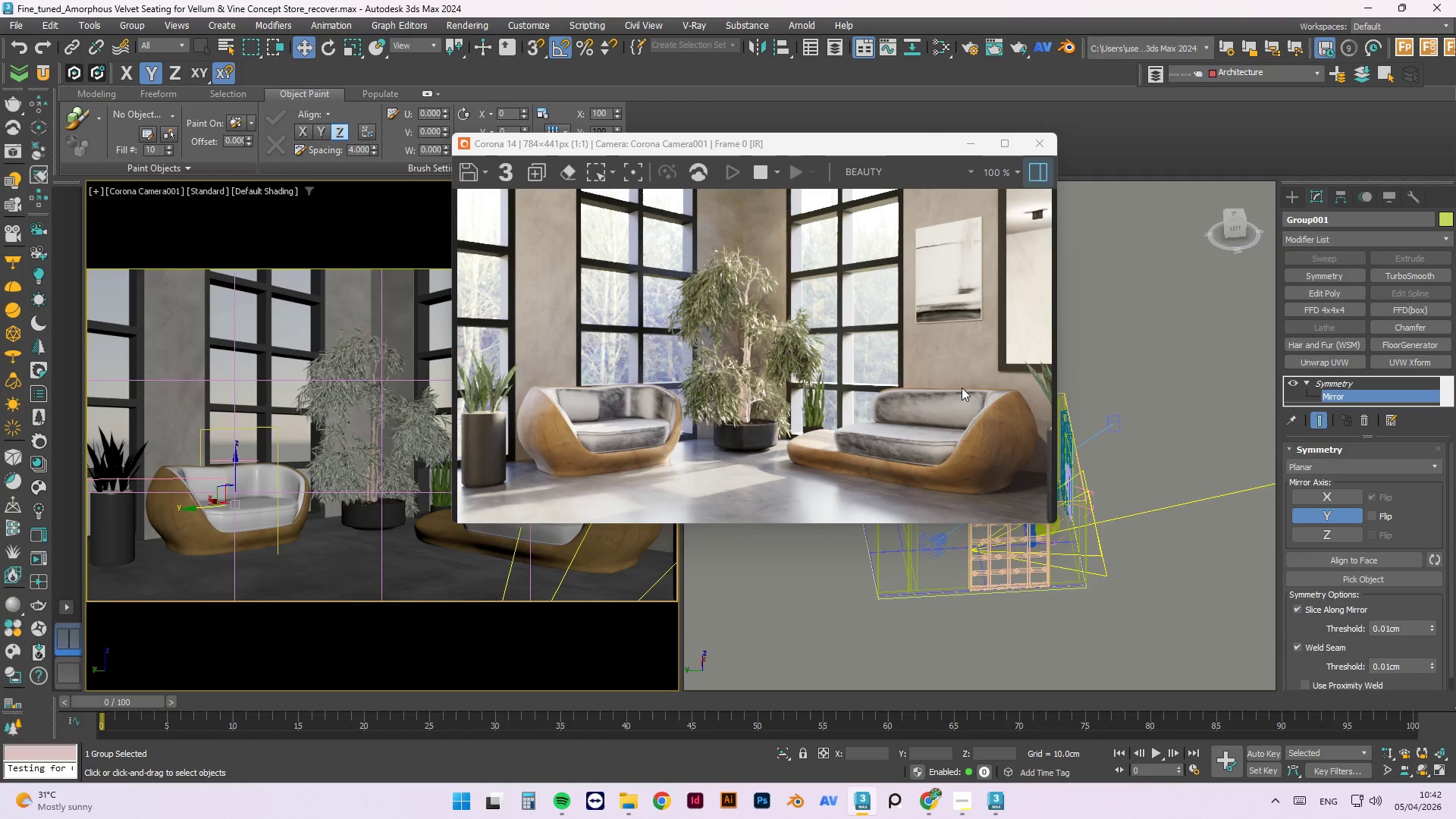 
scroll: coordinate [1005, 271], scroll_direction: up, amount: 1.0
 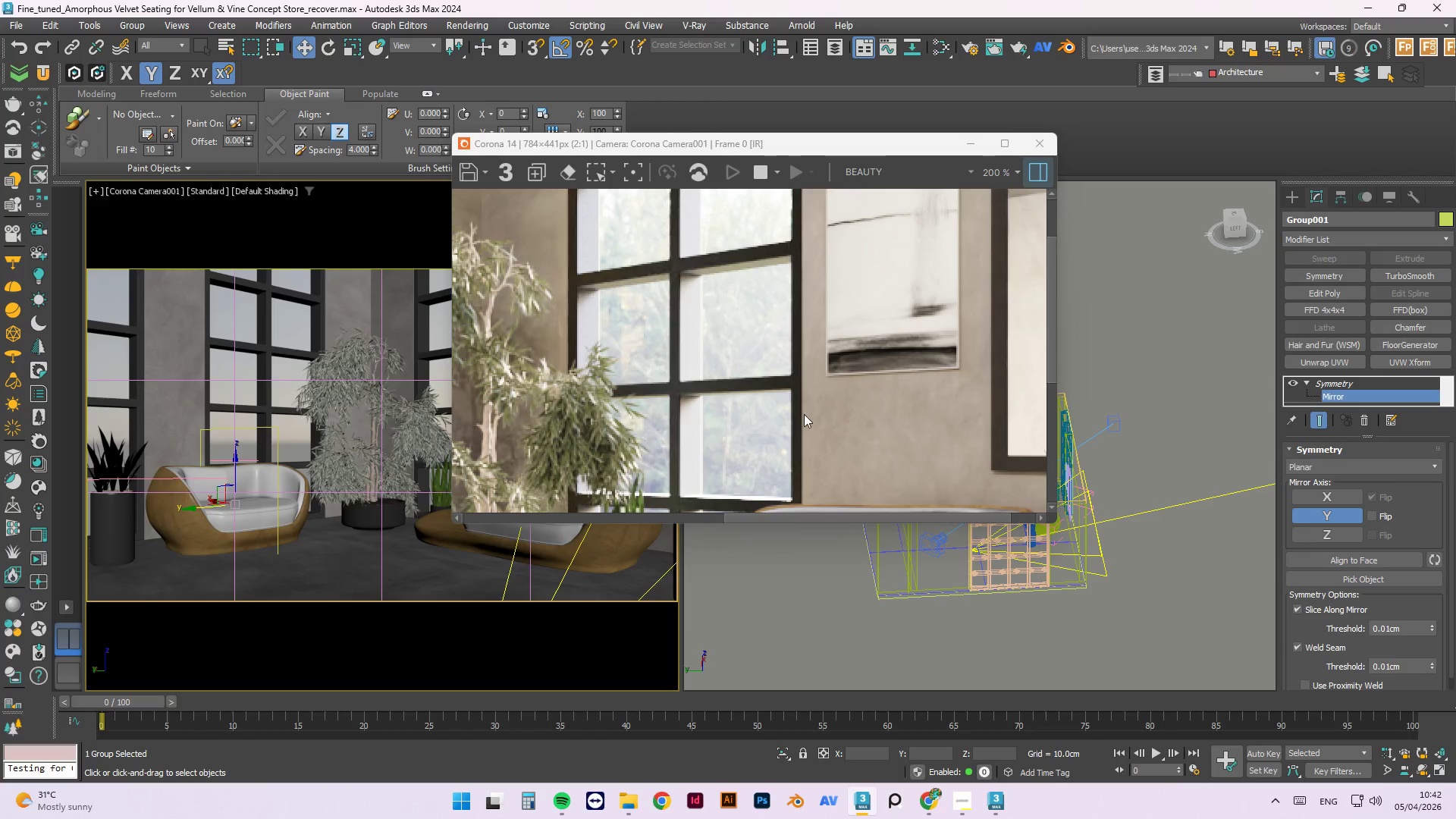 
scroll: coordinate [804, 414], scroll_direction: down, amount: 1.0
 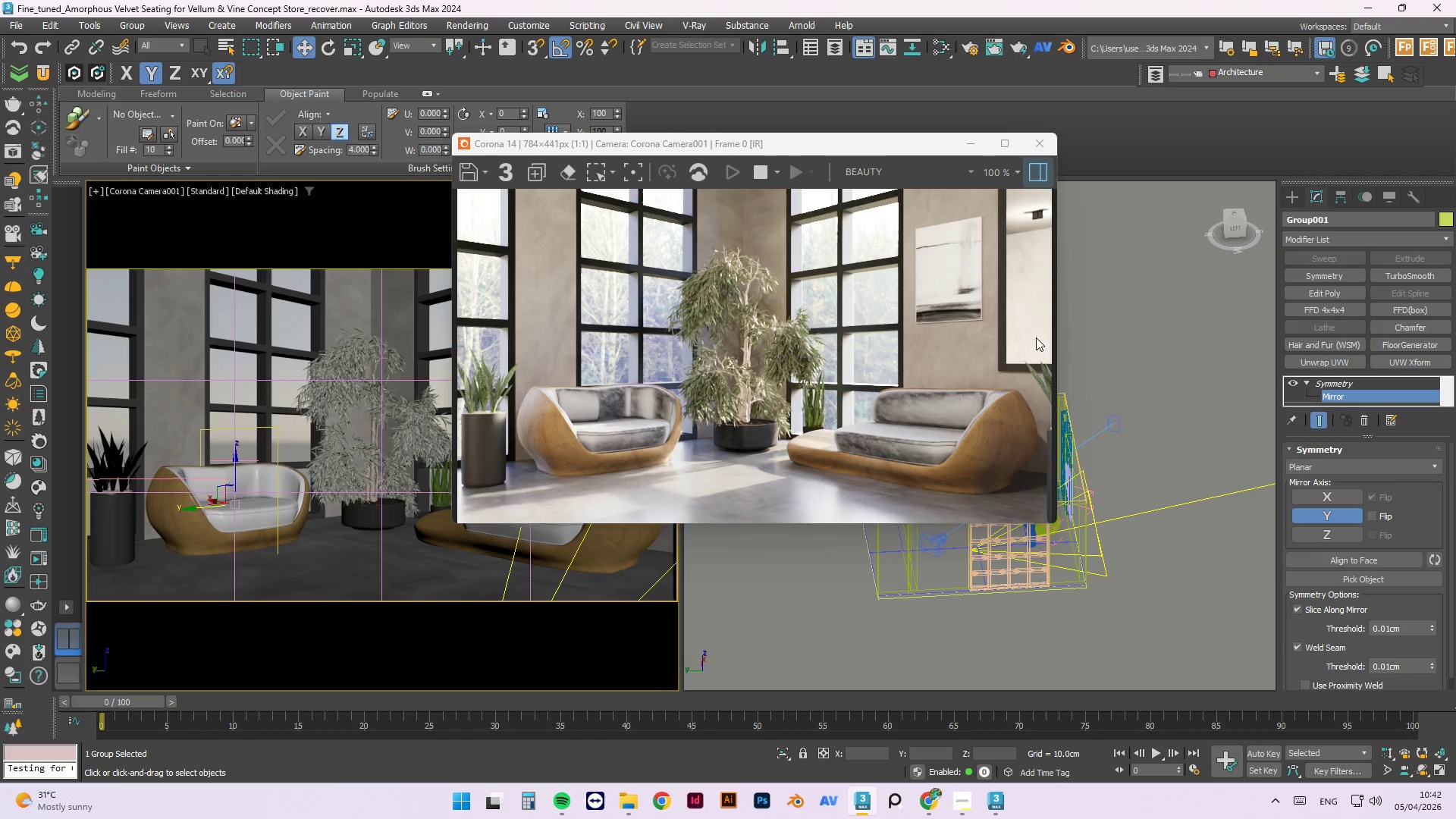 
scroll: coordinate [1001, 363], scroll_direction: up, amount: 2.0
 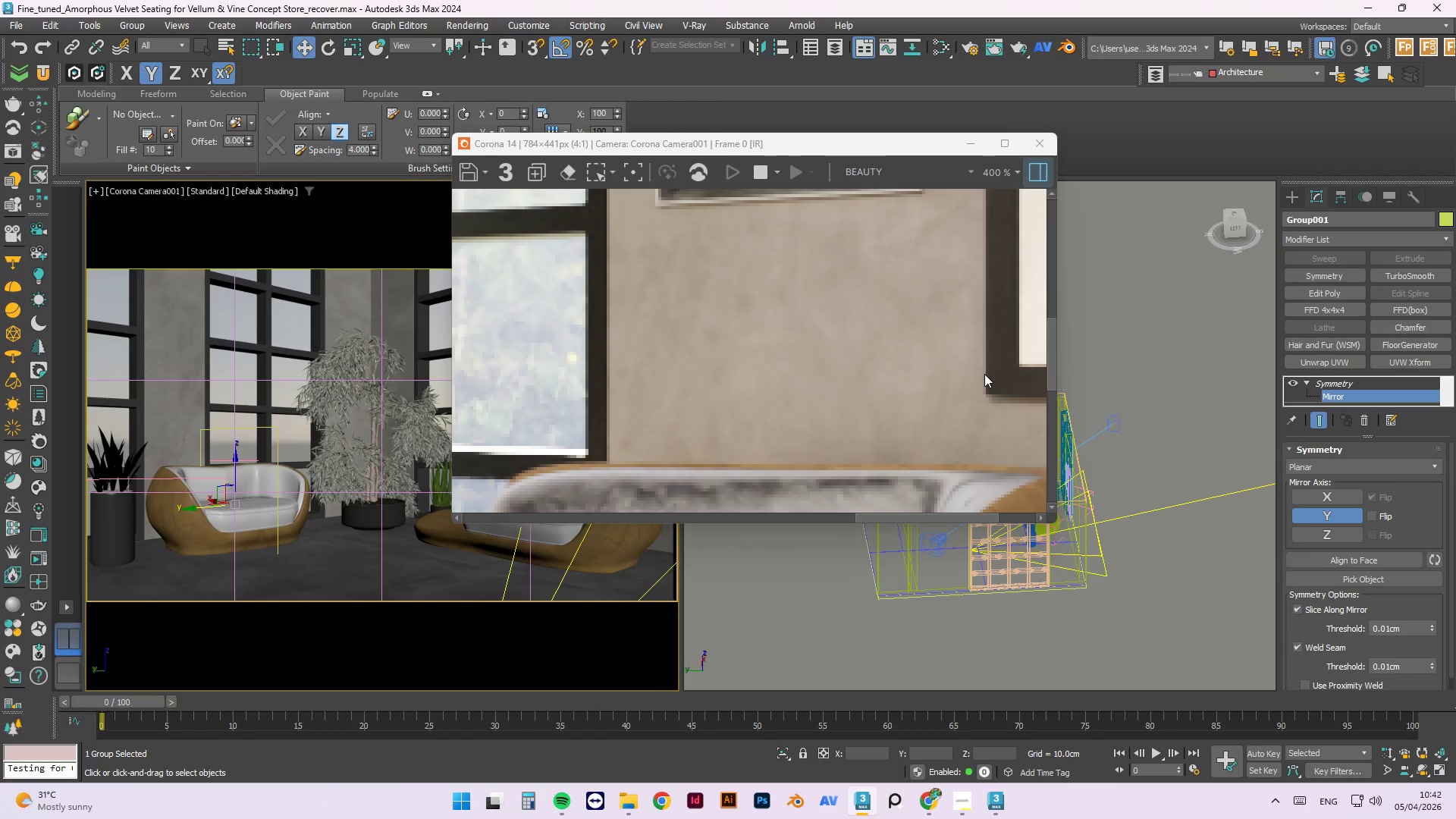 
scroll: coordinate [893, 340], scroll_direction: down, amount: 2.0
 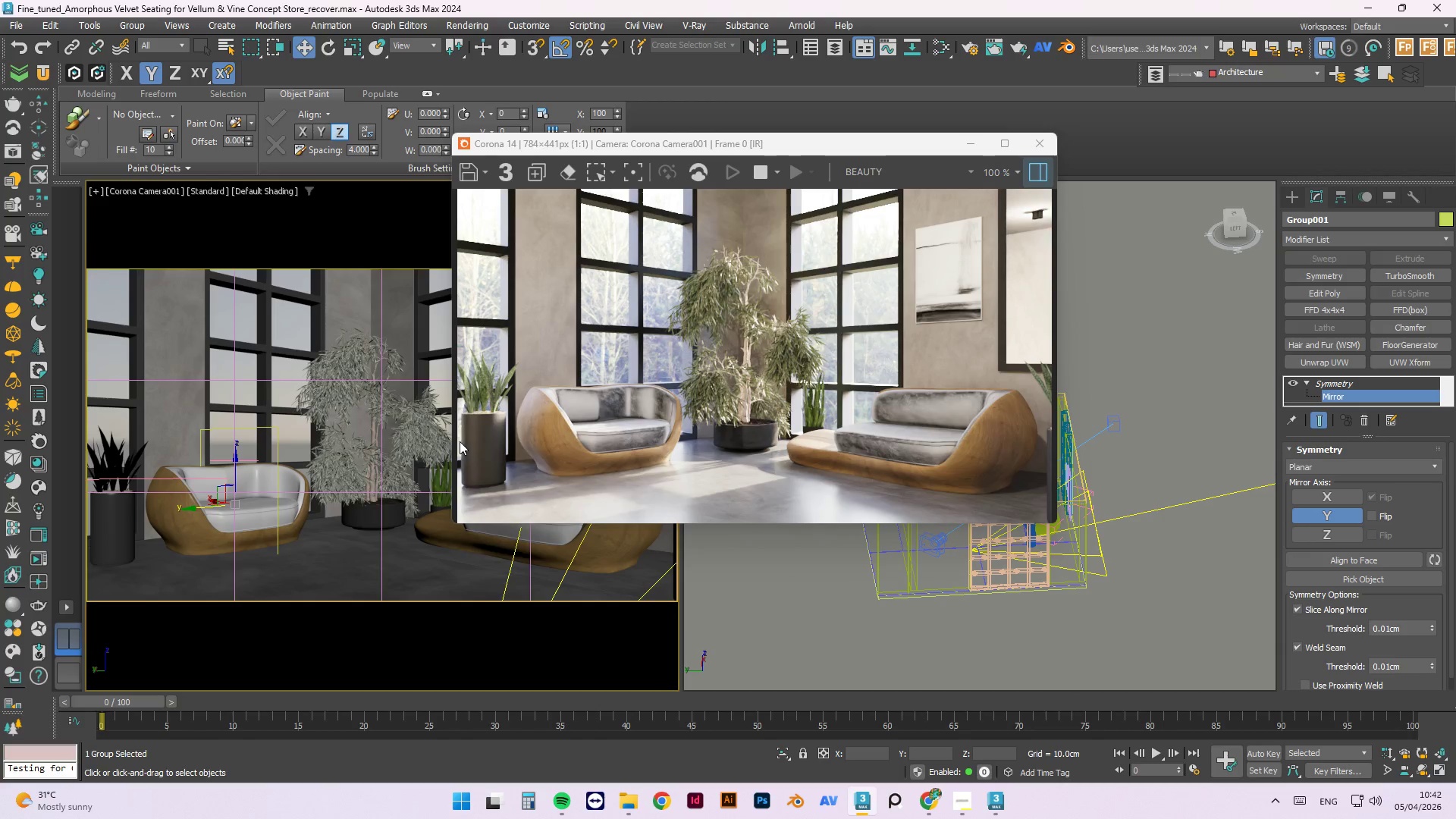 
scroll: coordinate [1024, 217], scroll_direction: up, amount: 1.0
 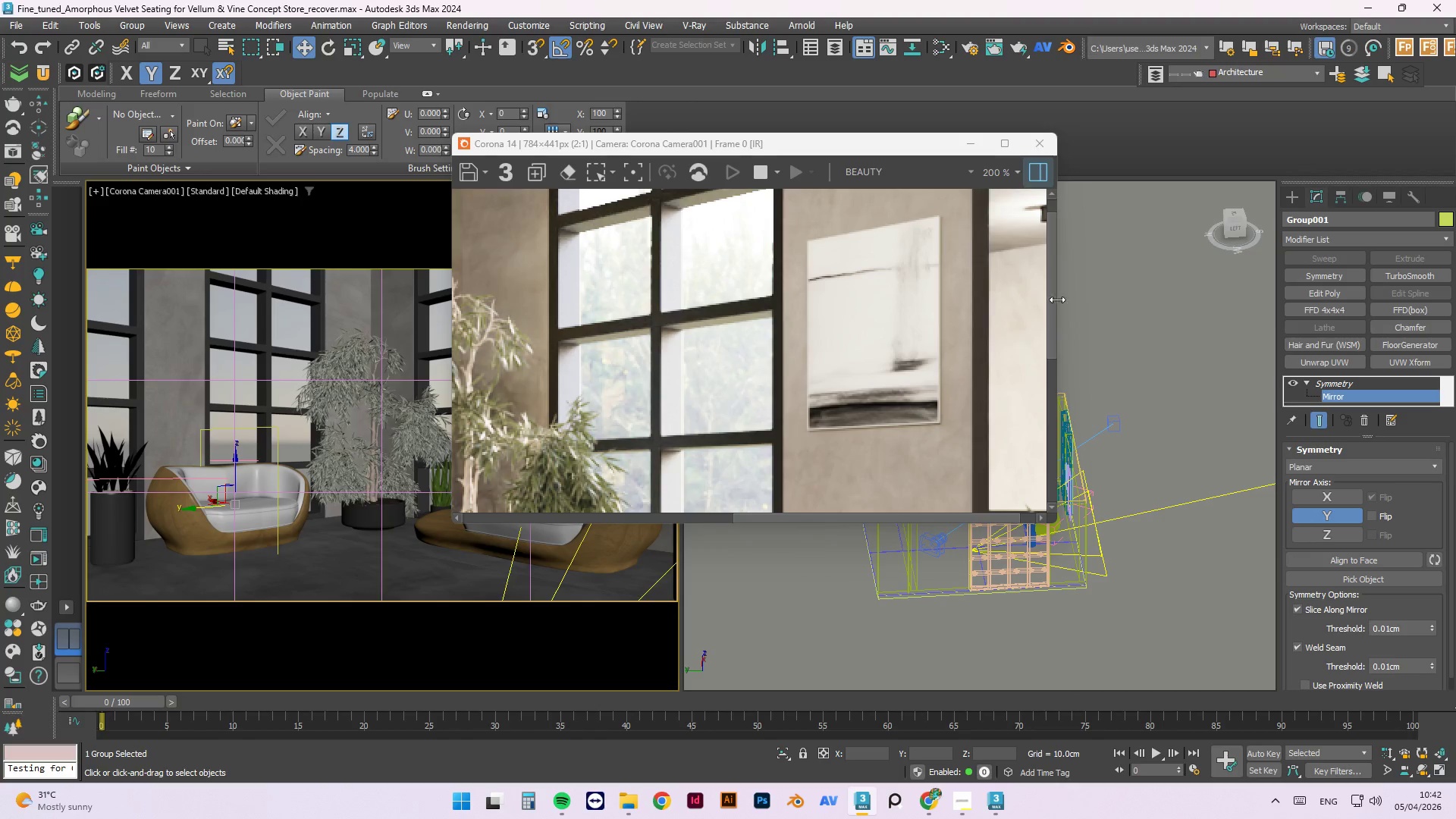 
scroll: coordinate [1163, 356], scroll_direction: down, amount: 3.0
 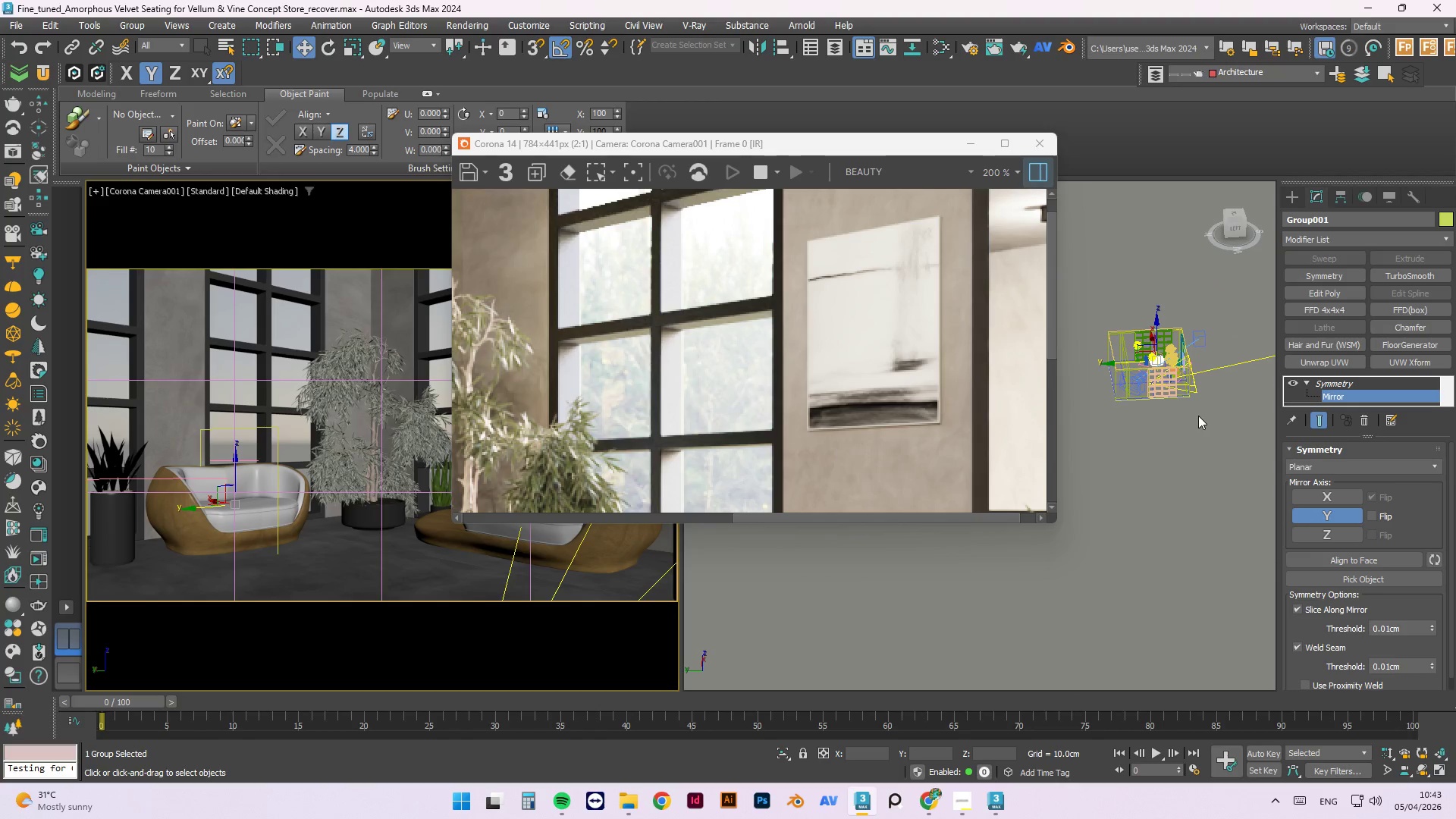 
hold_key(key=AltLeft, duration=1.44)
 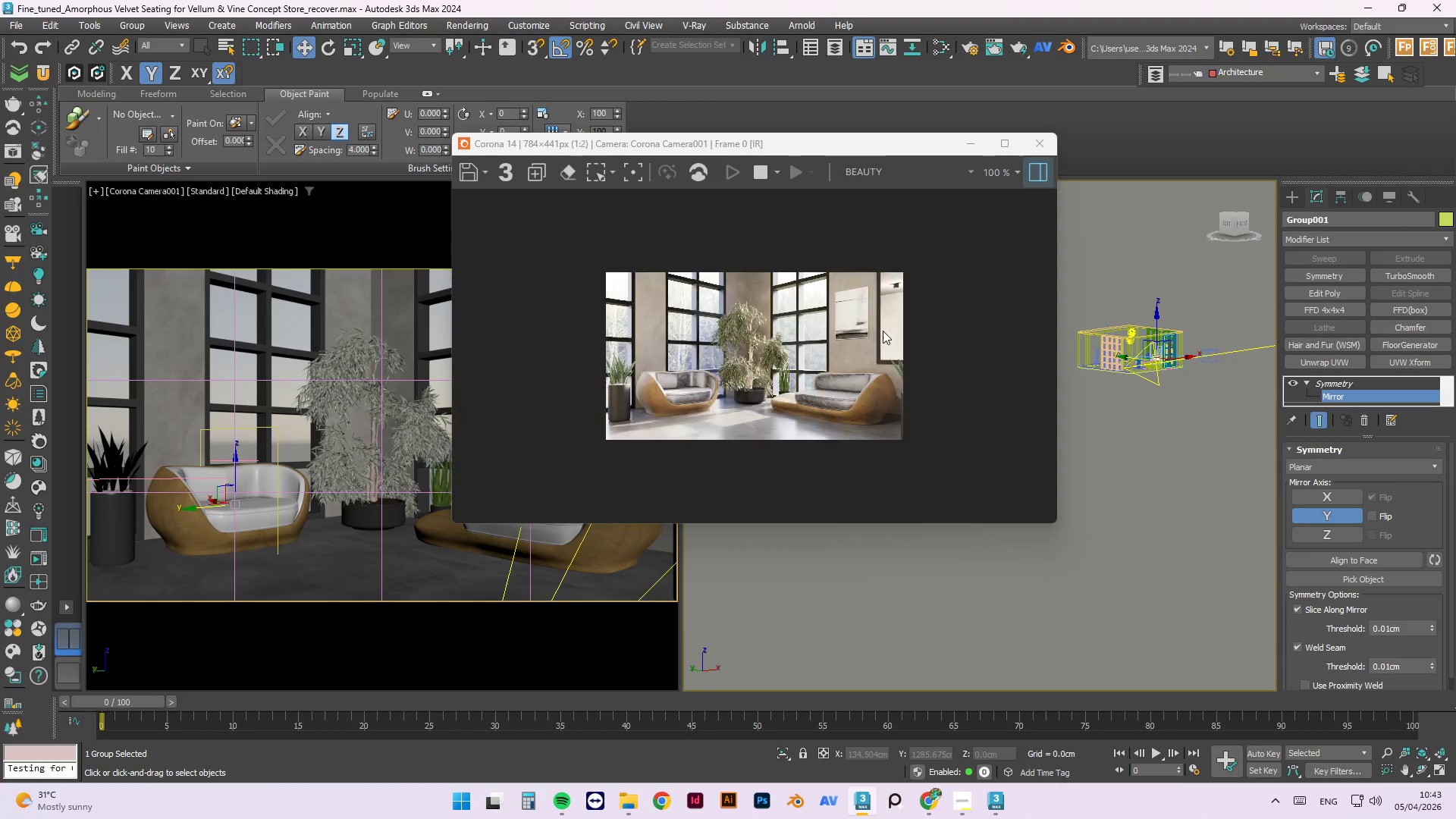 
scroll: coordinate [883, 331], scroll_direction: down, amount: 2.0
 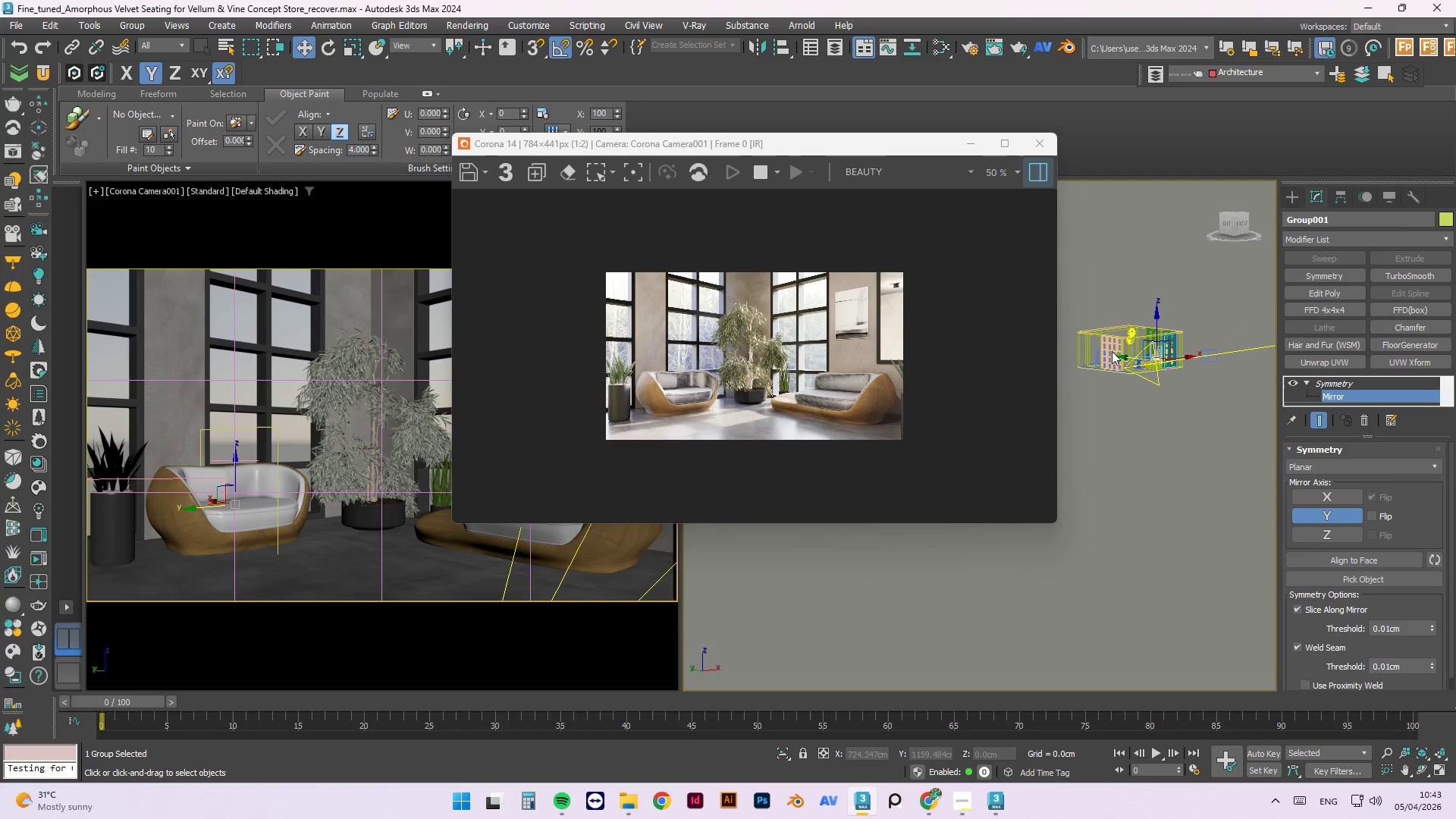 
left_click([1185, 318])
 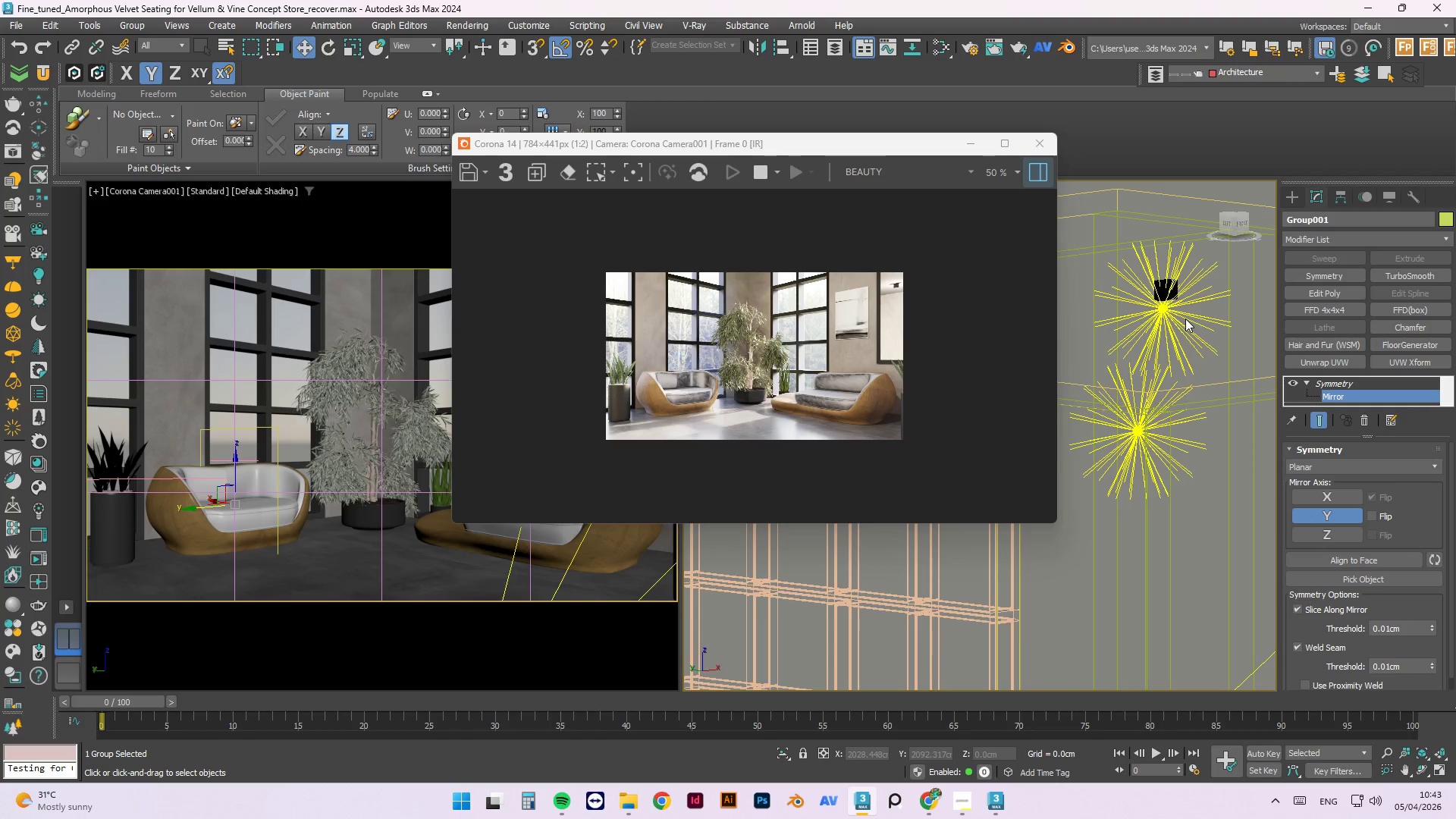 
scroll: coordinate [1188, 335], scroll_direction: up, amount: 8.0
 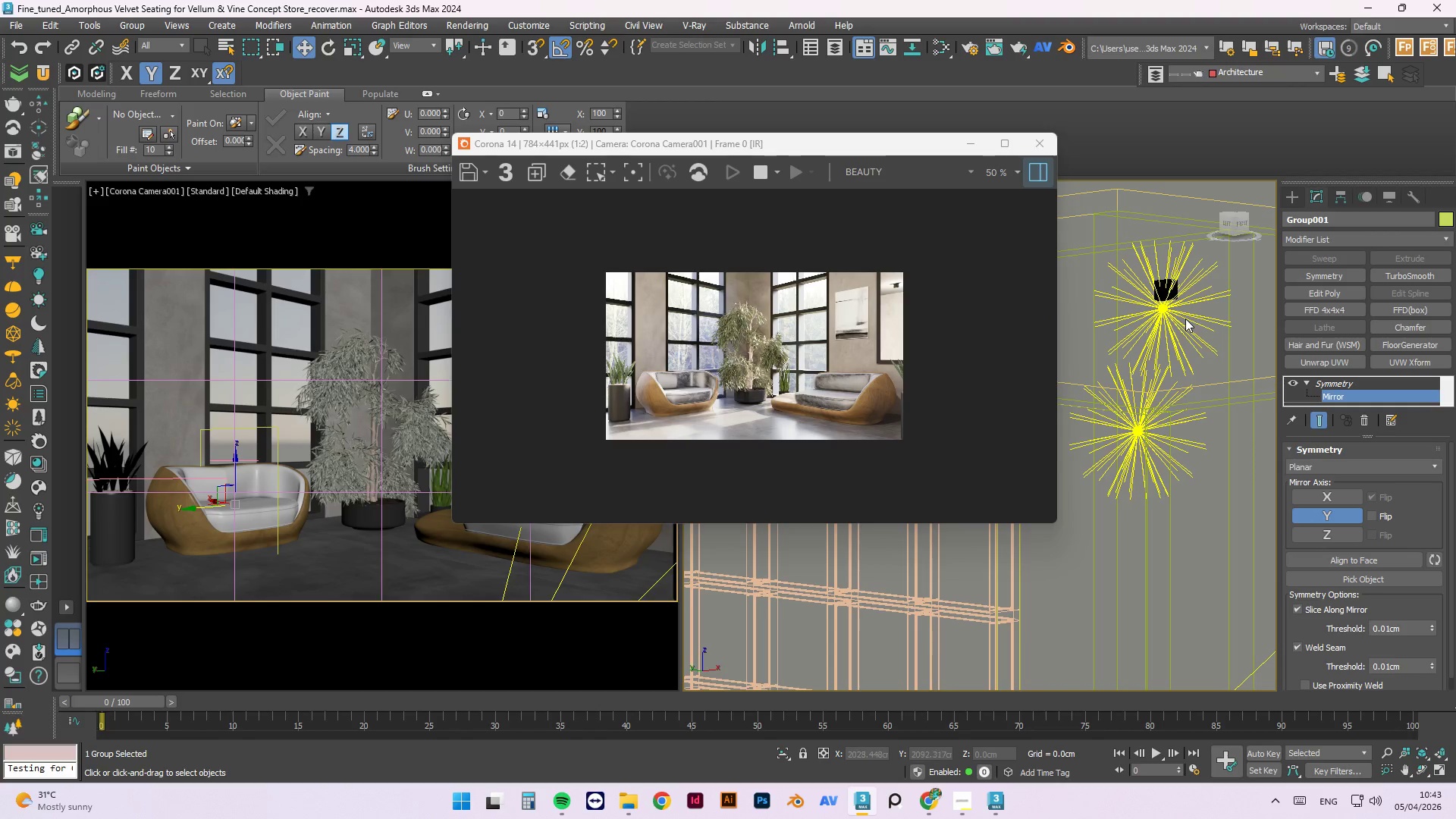 
right_click([1185, 318])
 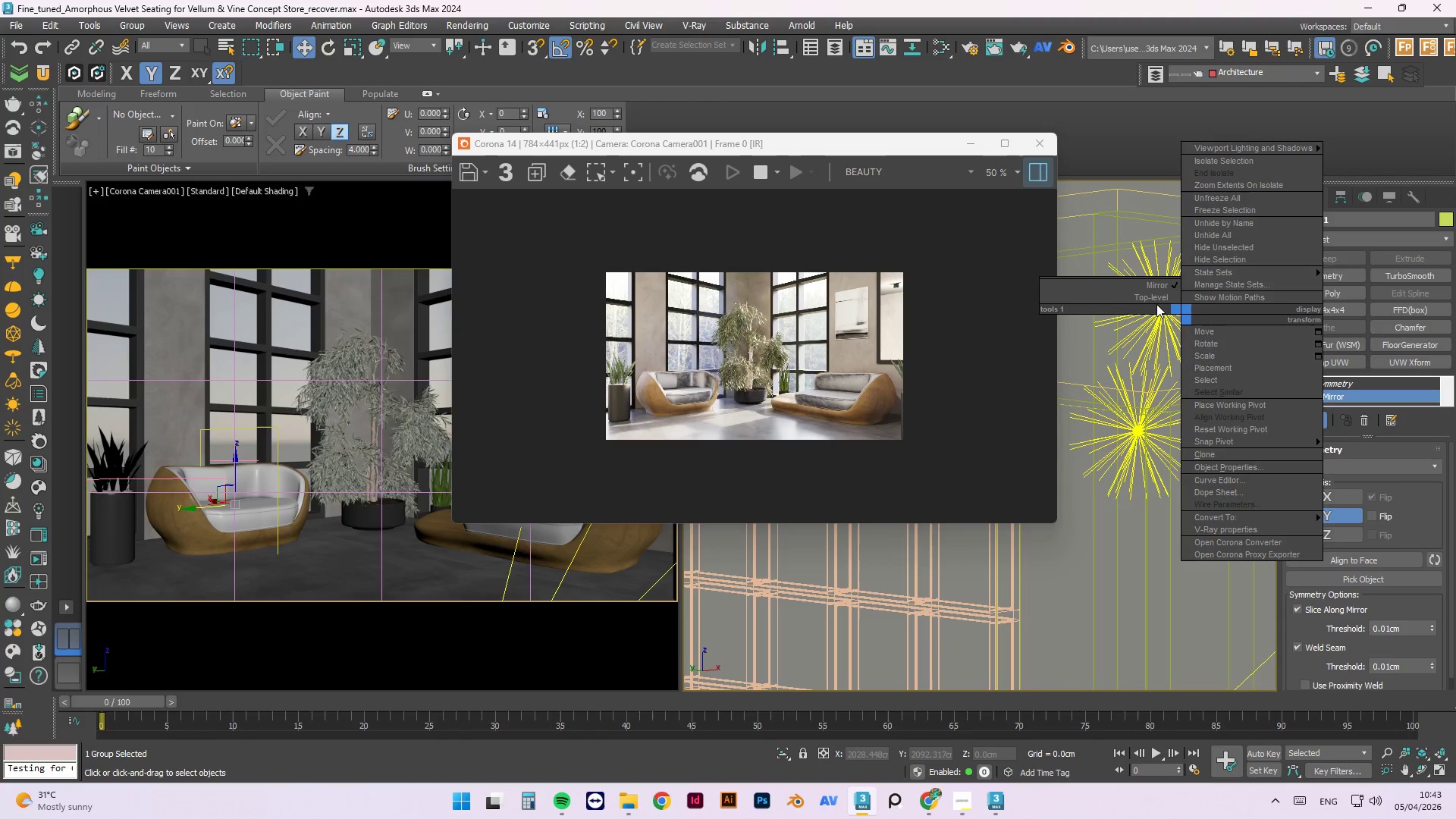 
left_click([1155, 300])
 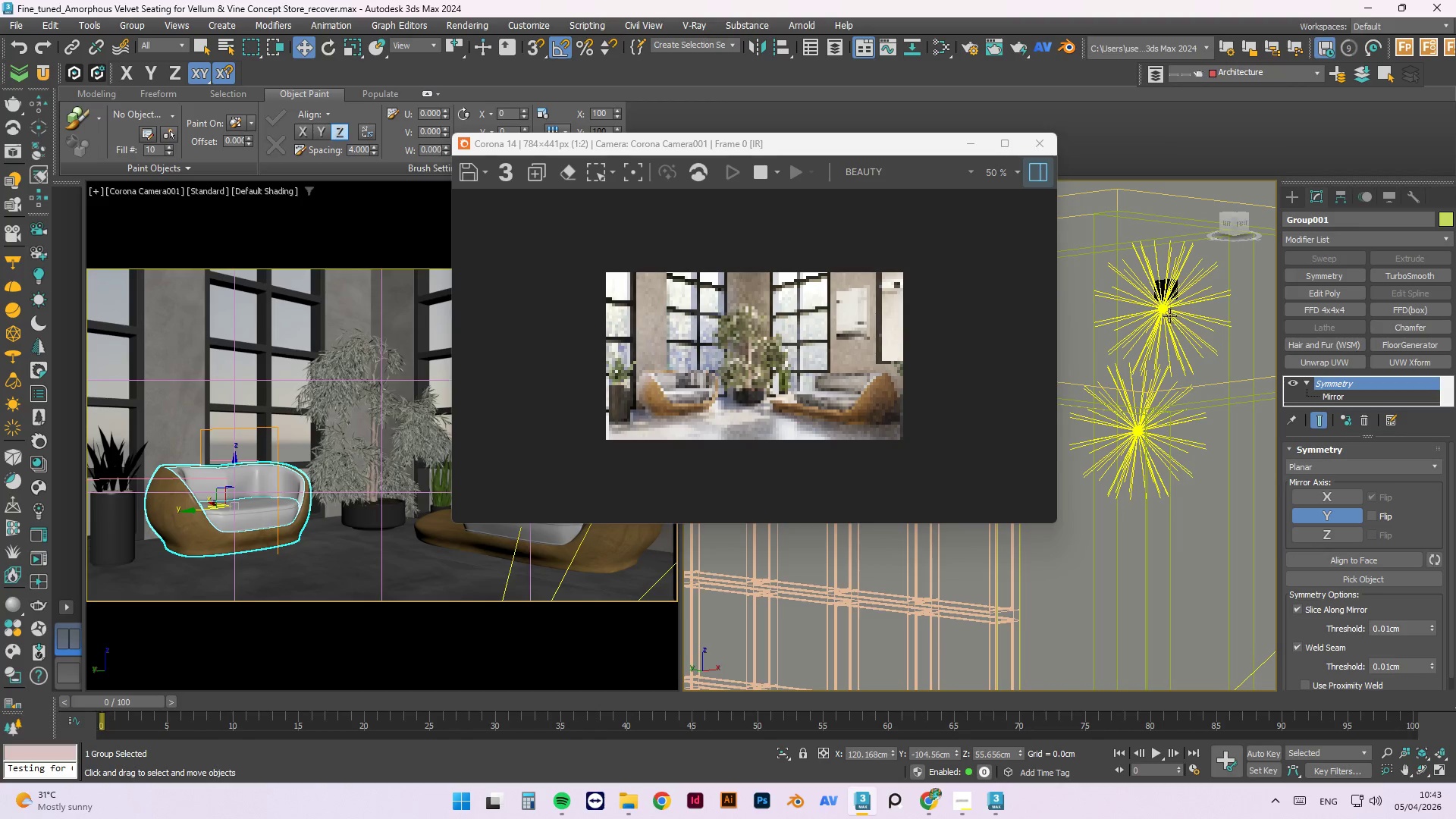 
left_click([1166, 312])
 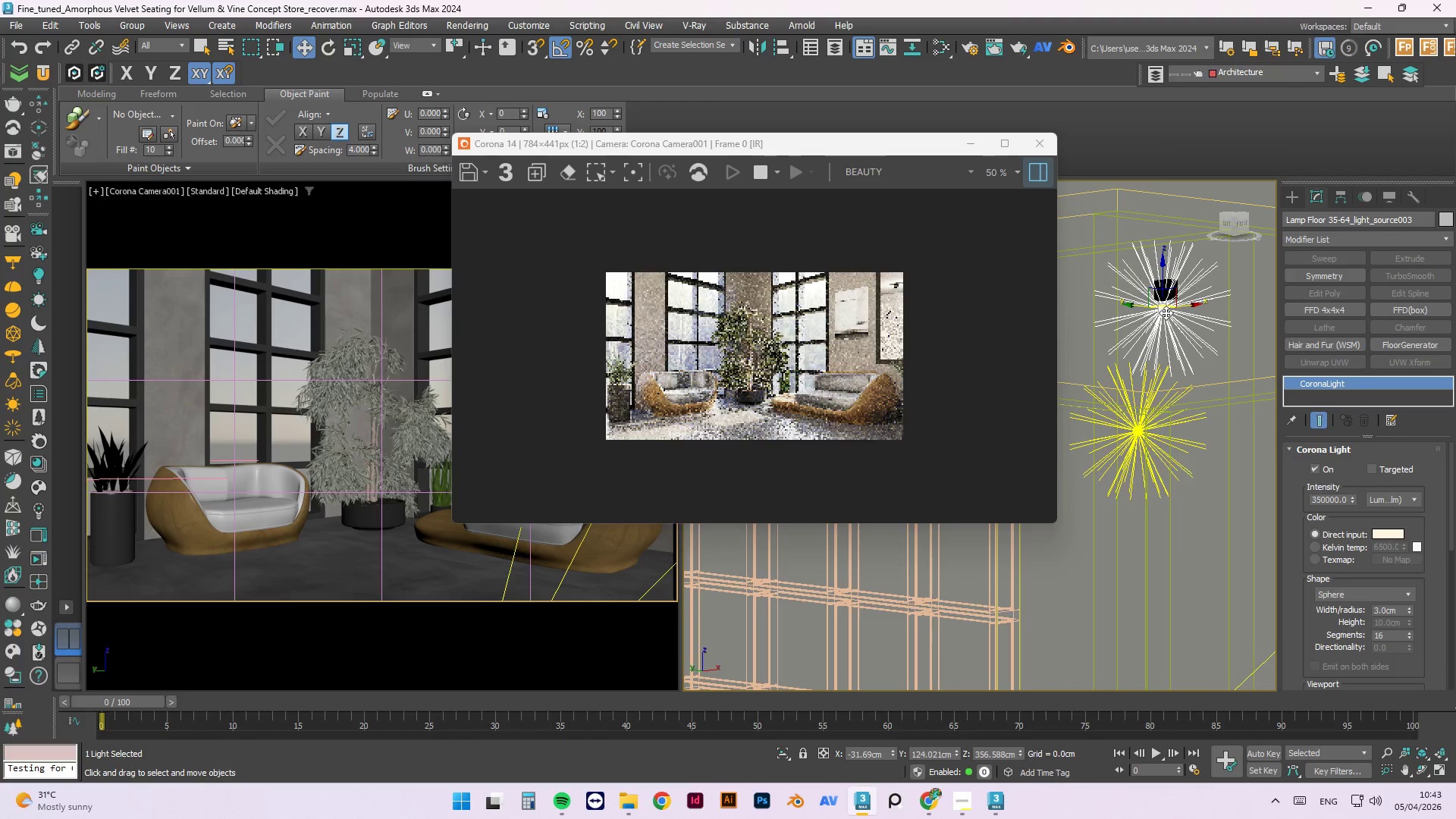 
hold_key(key=AltLeft, duration=1.12)
 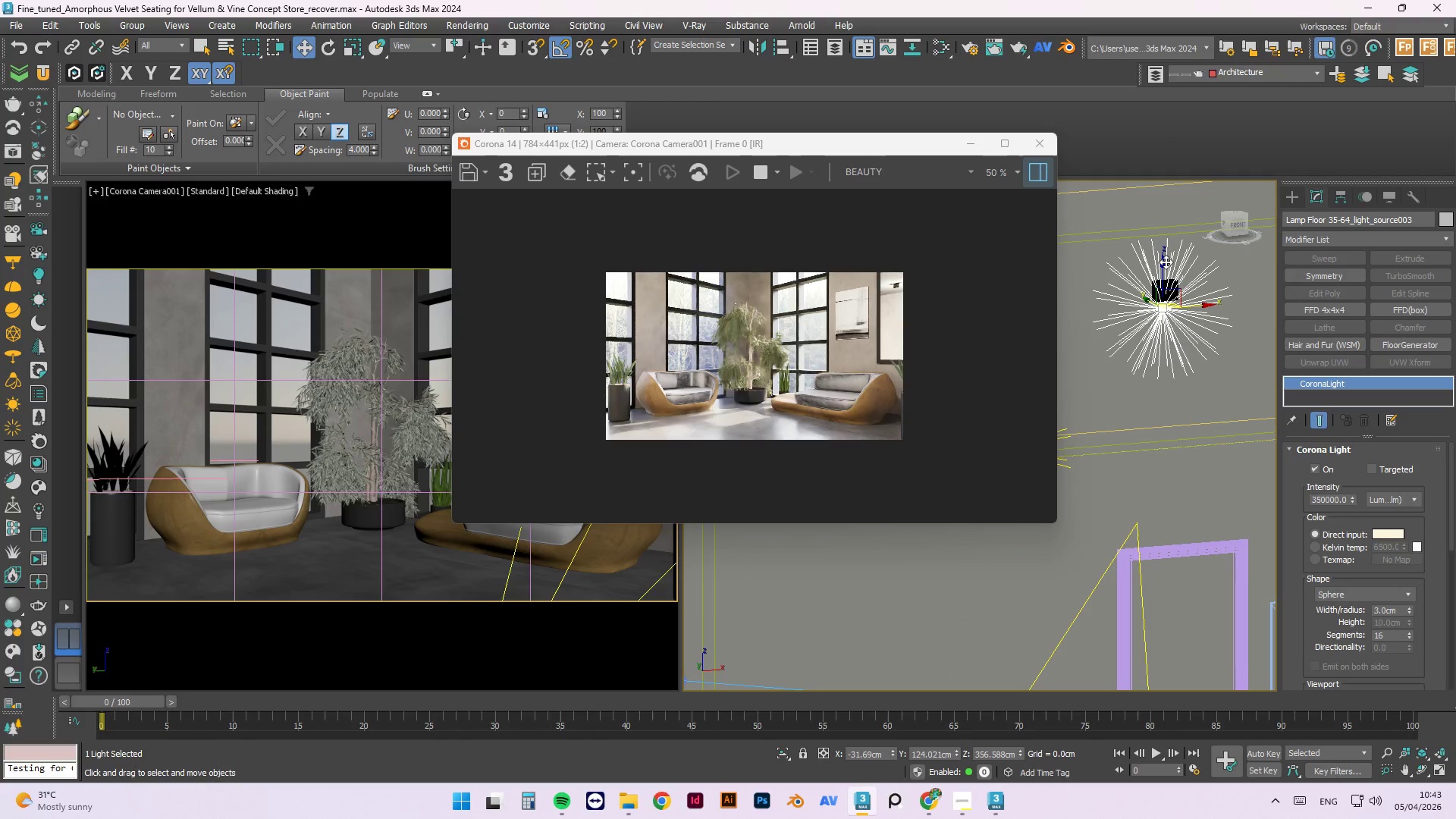 
left_click_drag(start_coordinate=[1166, 262], to_coordinate=[1169, 278])
 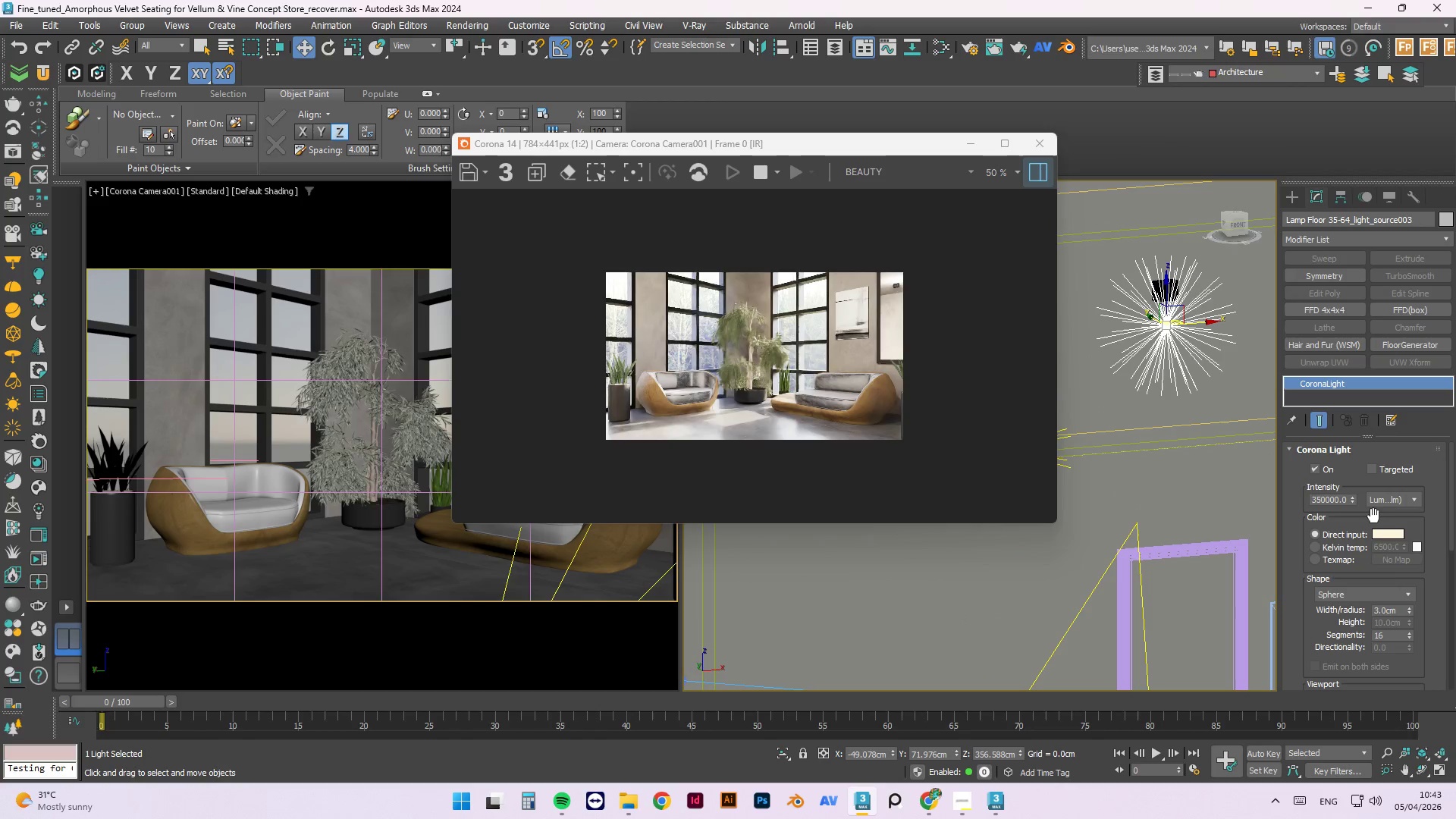 
left_click([1378, 597])
 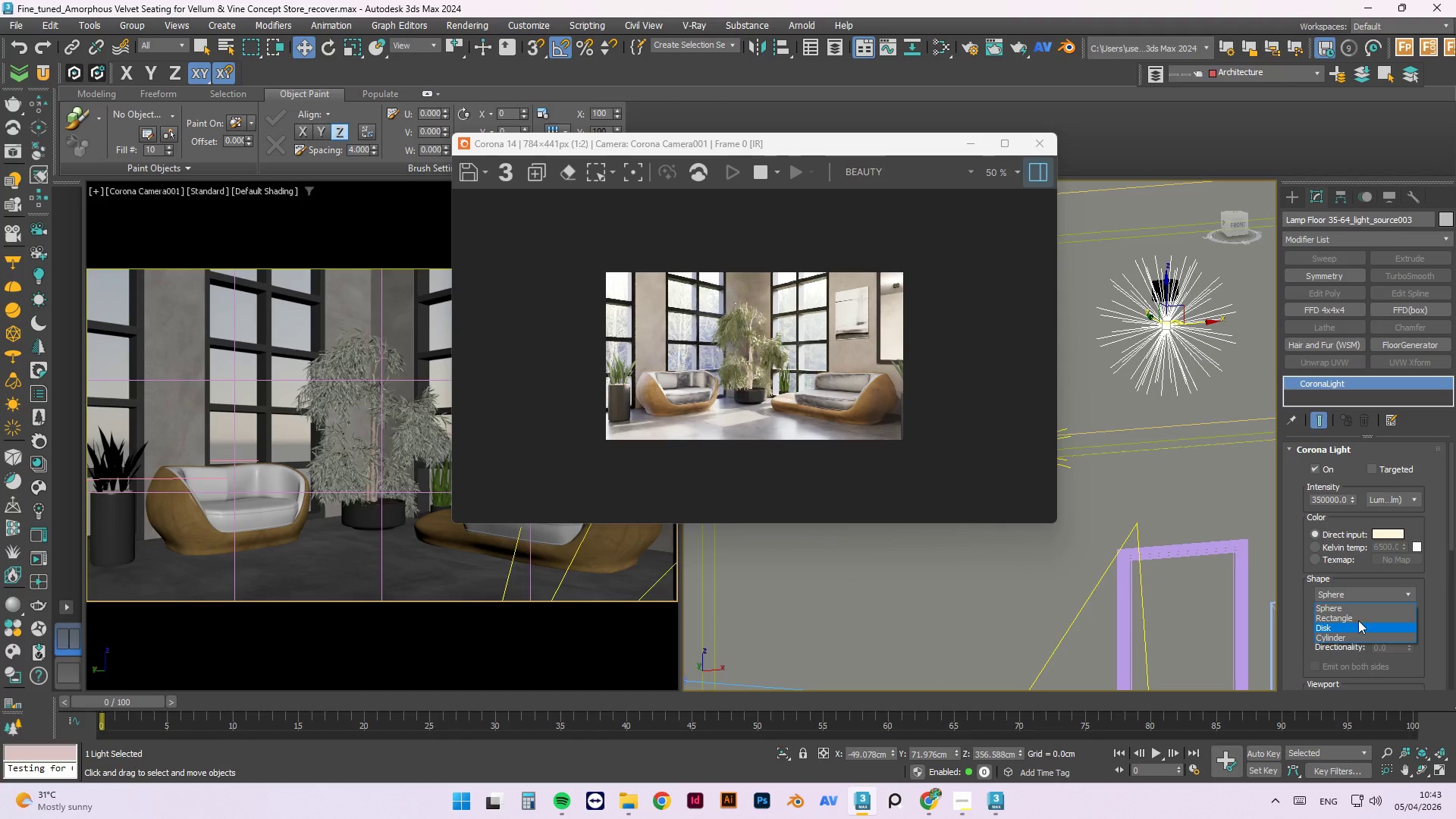 
left_click([1353, 617])
 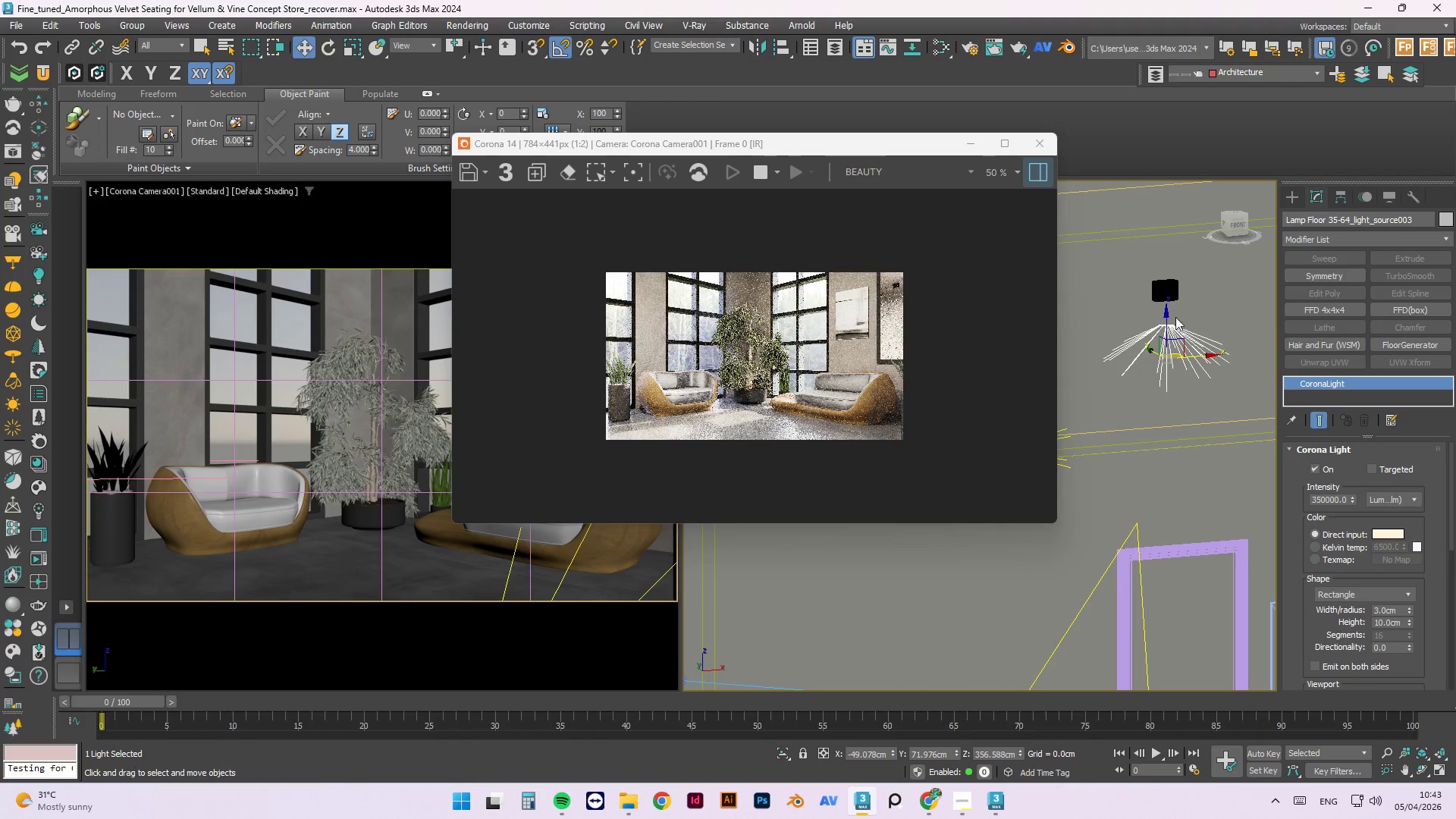 
left_click_drag(start_coordinate=[1163, 315], to_coordinate=[1164, 292])
 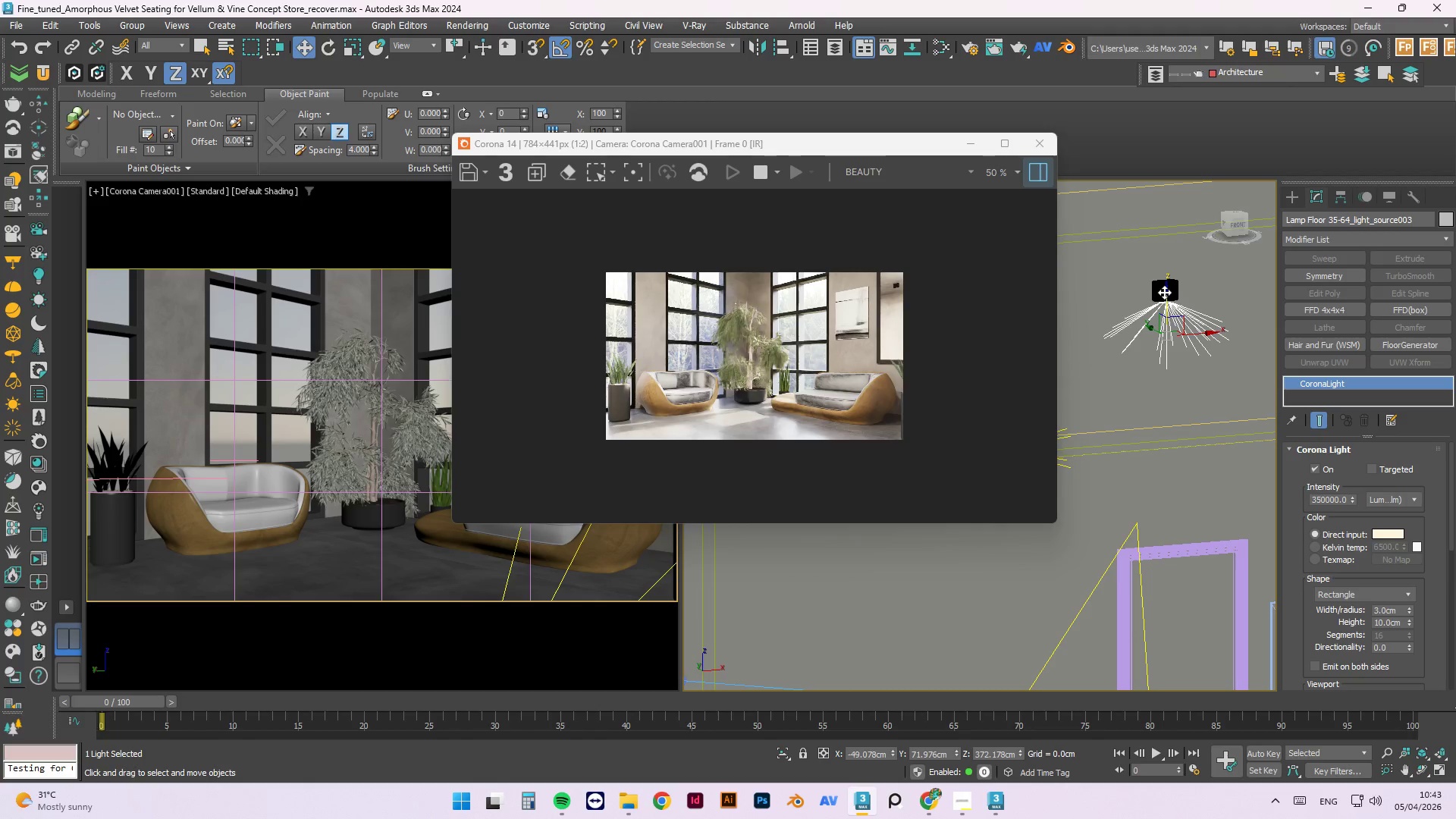 
left_click([1317, 467])
 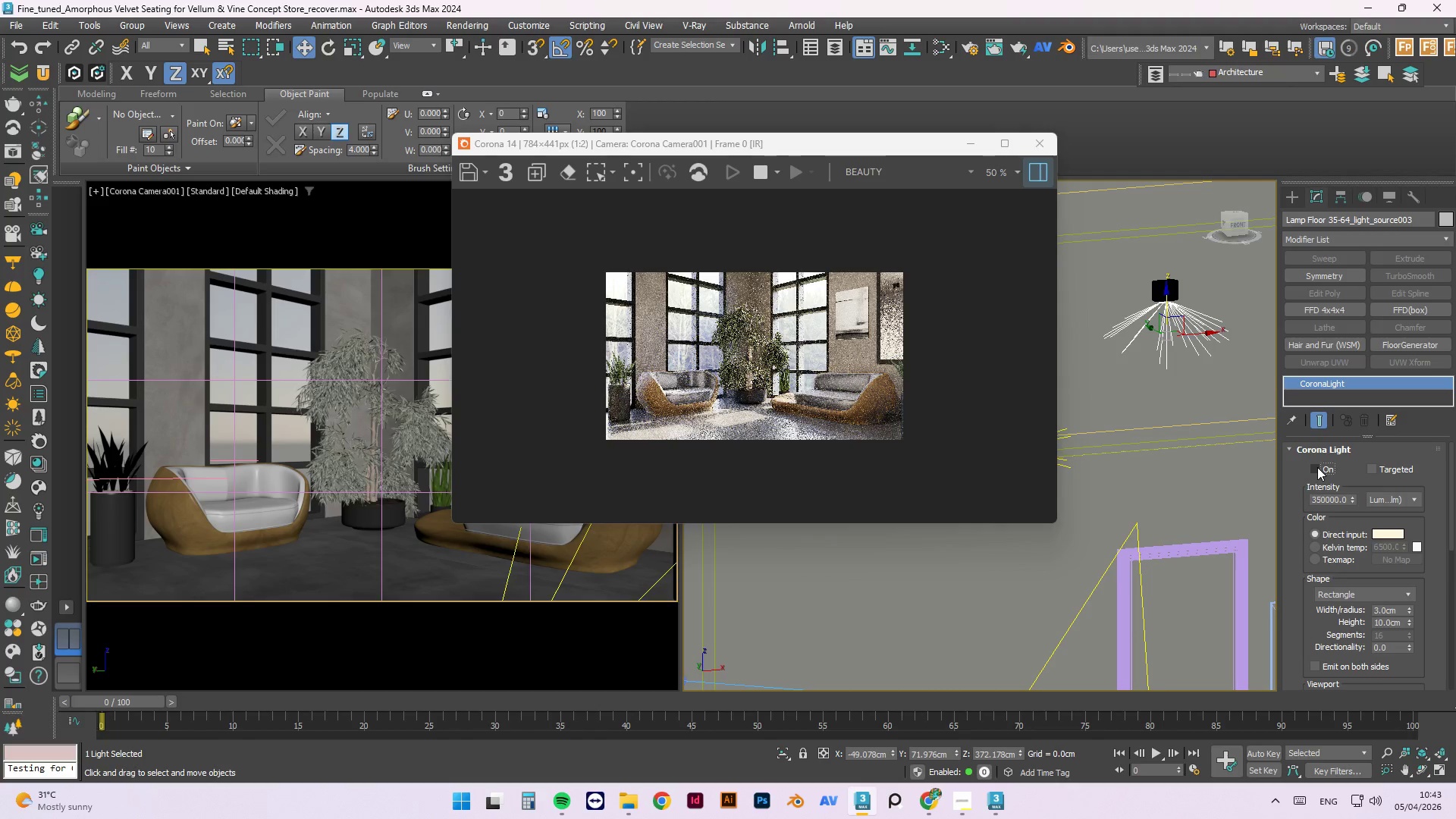 
left_click([1317, 467])
 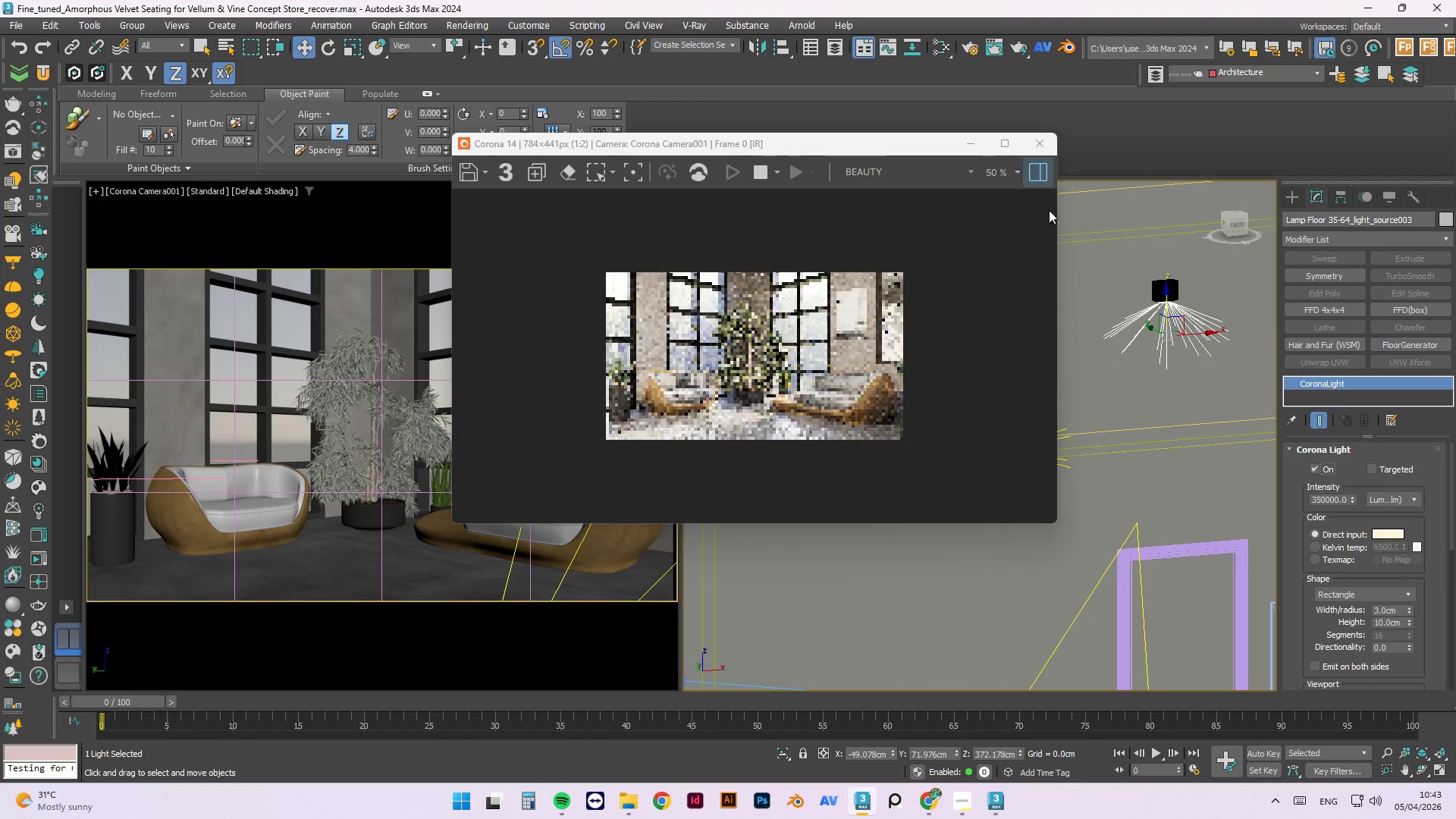 
scroll: coordinate [1255, 392], scroll_direction: up, amount: 5.0
 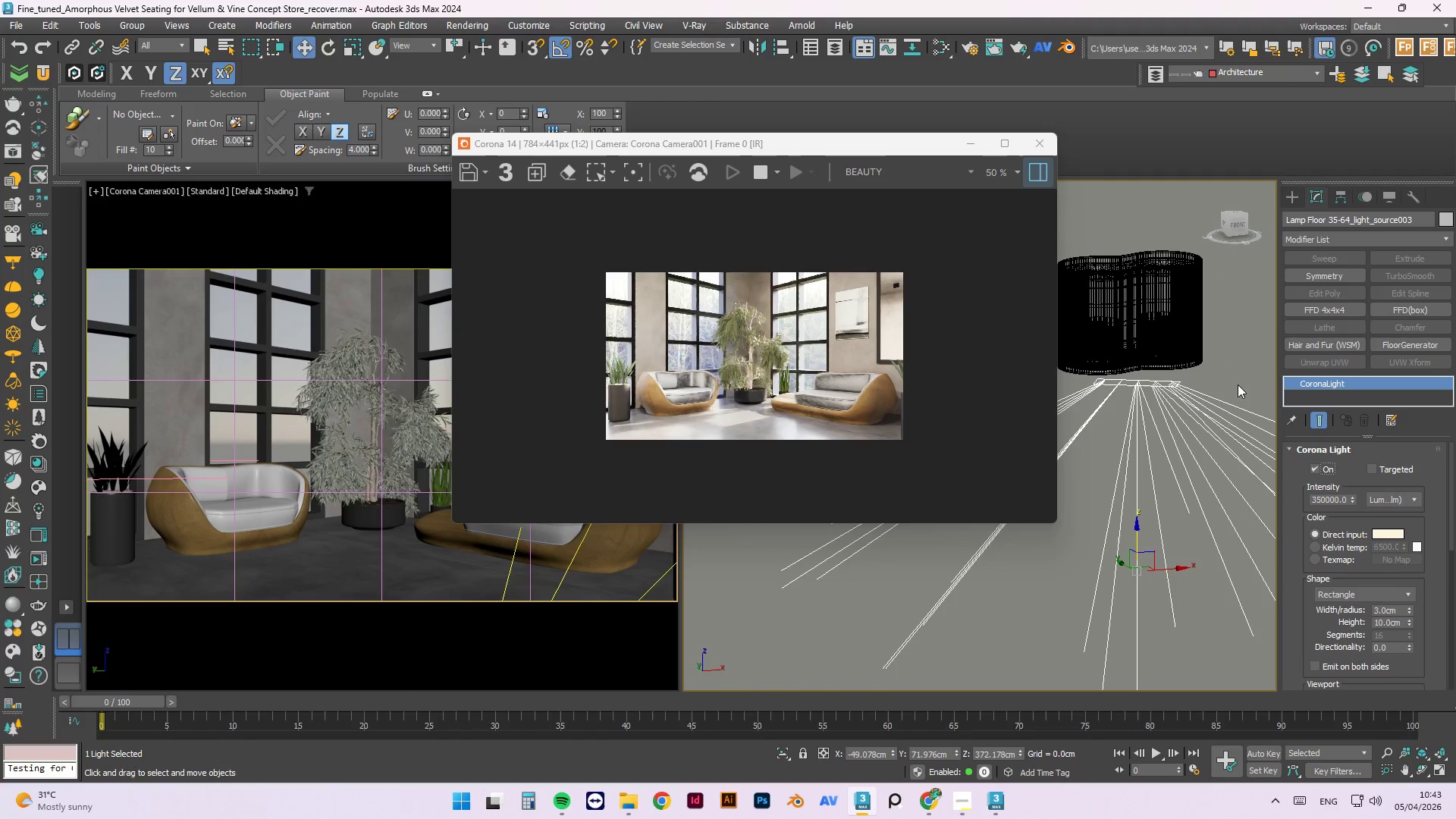 
key(T)
 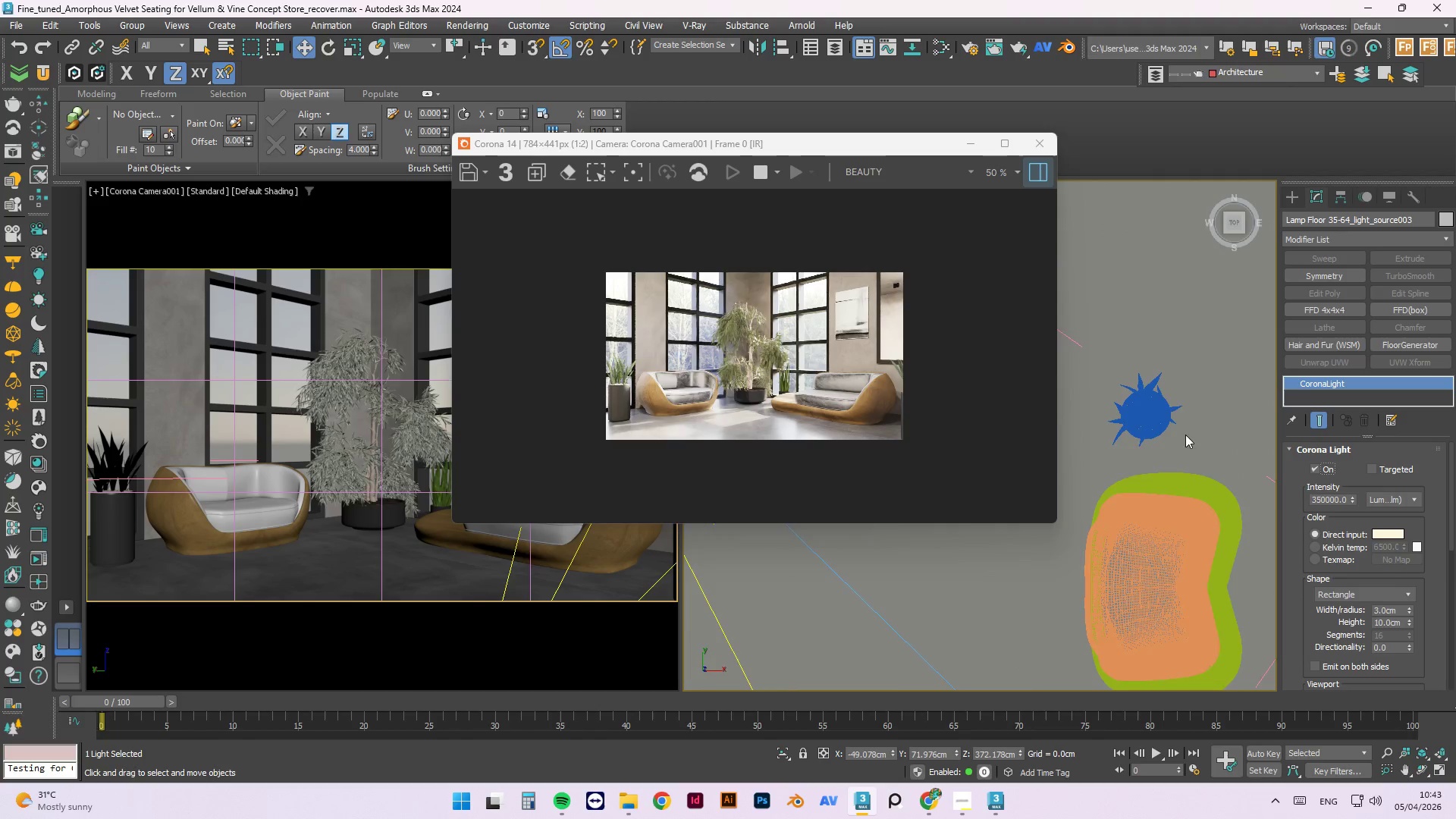 
scroll: coordinate [1198, 447], scroll_direction: up, amount: 3.0
 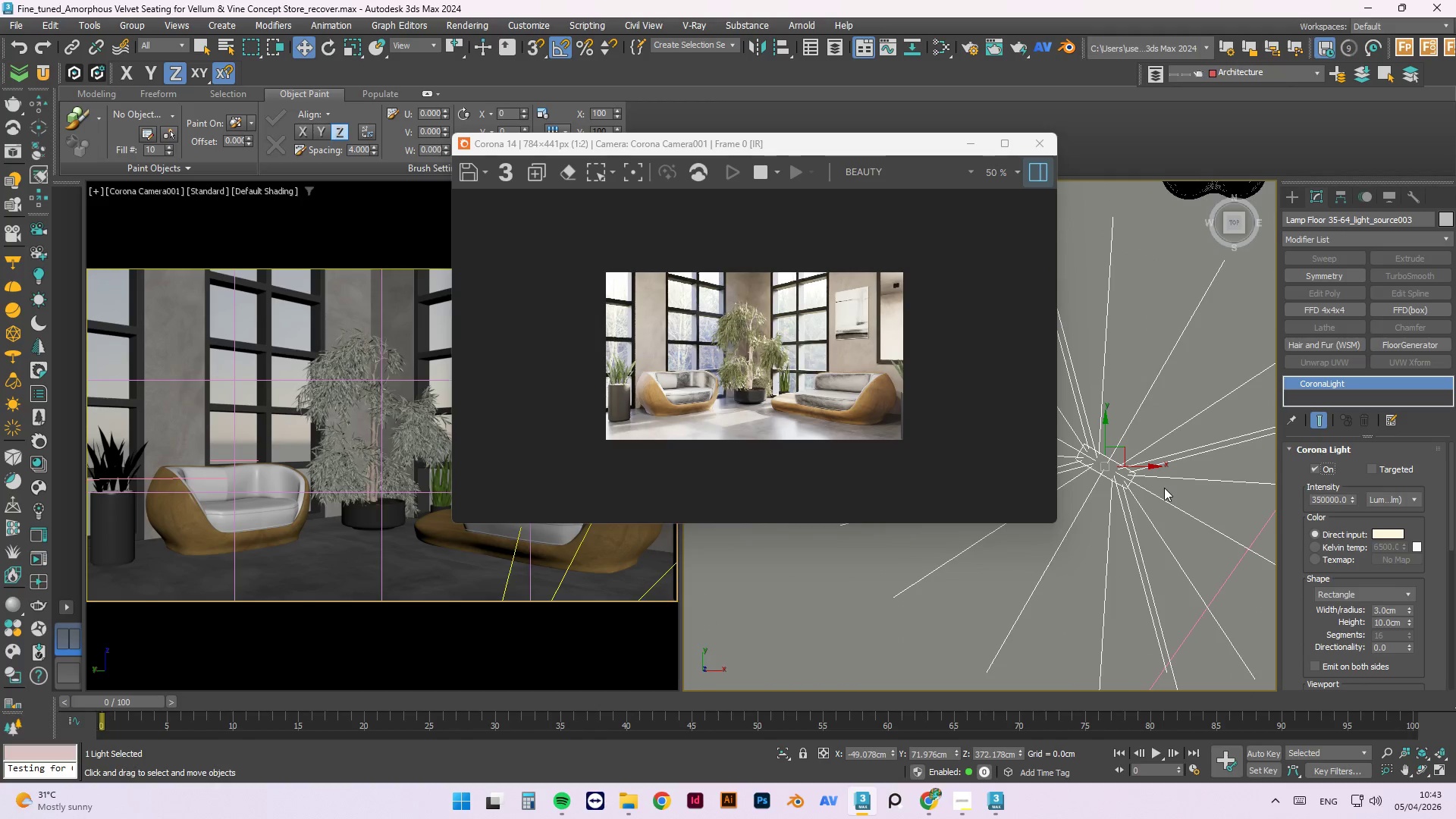 
key(E)
 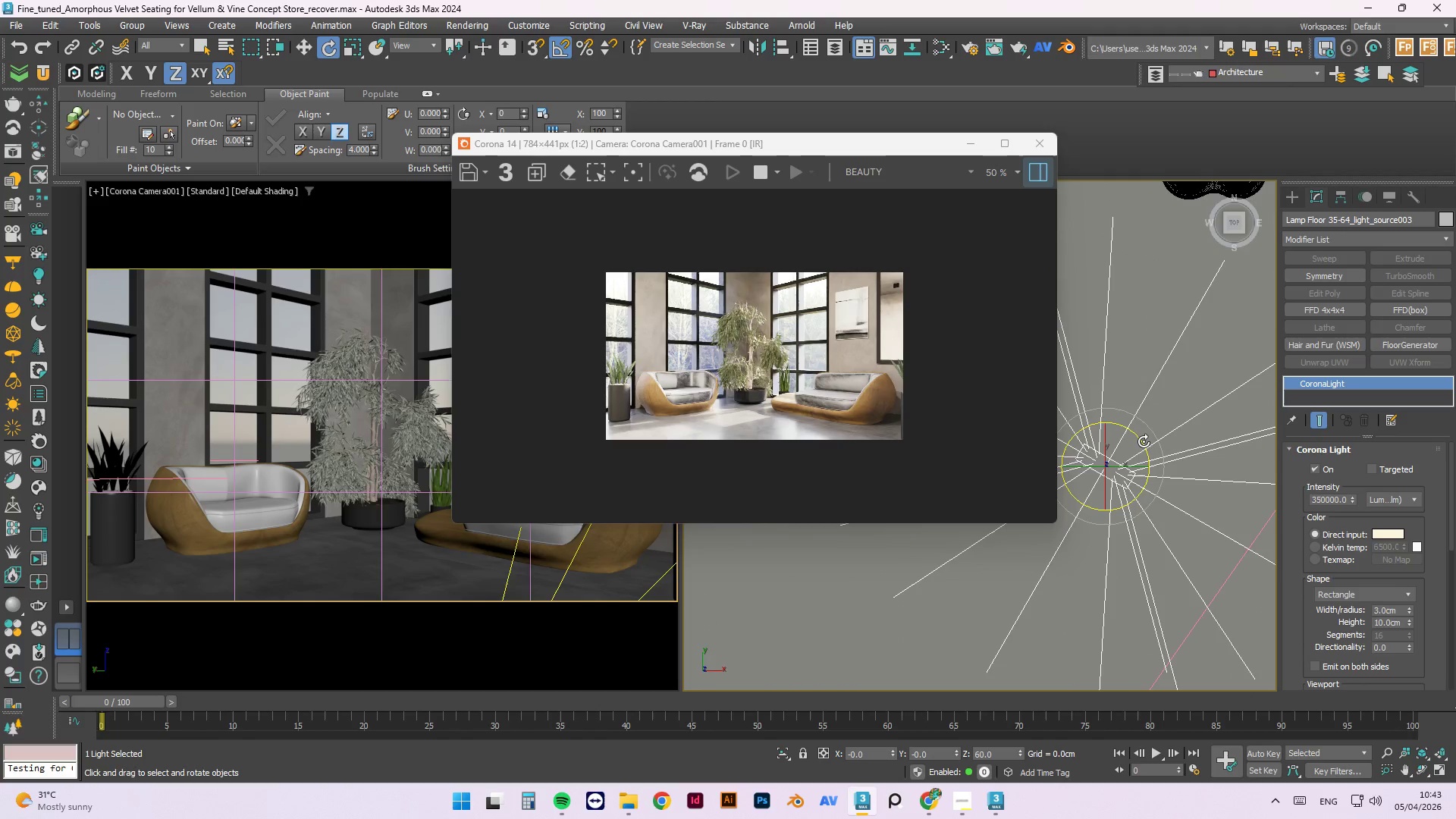 
left_click_drag(start_coordinate=[1144, 441], to_coordinate=[1142, 412])
 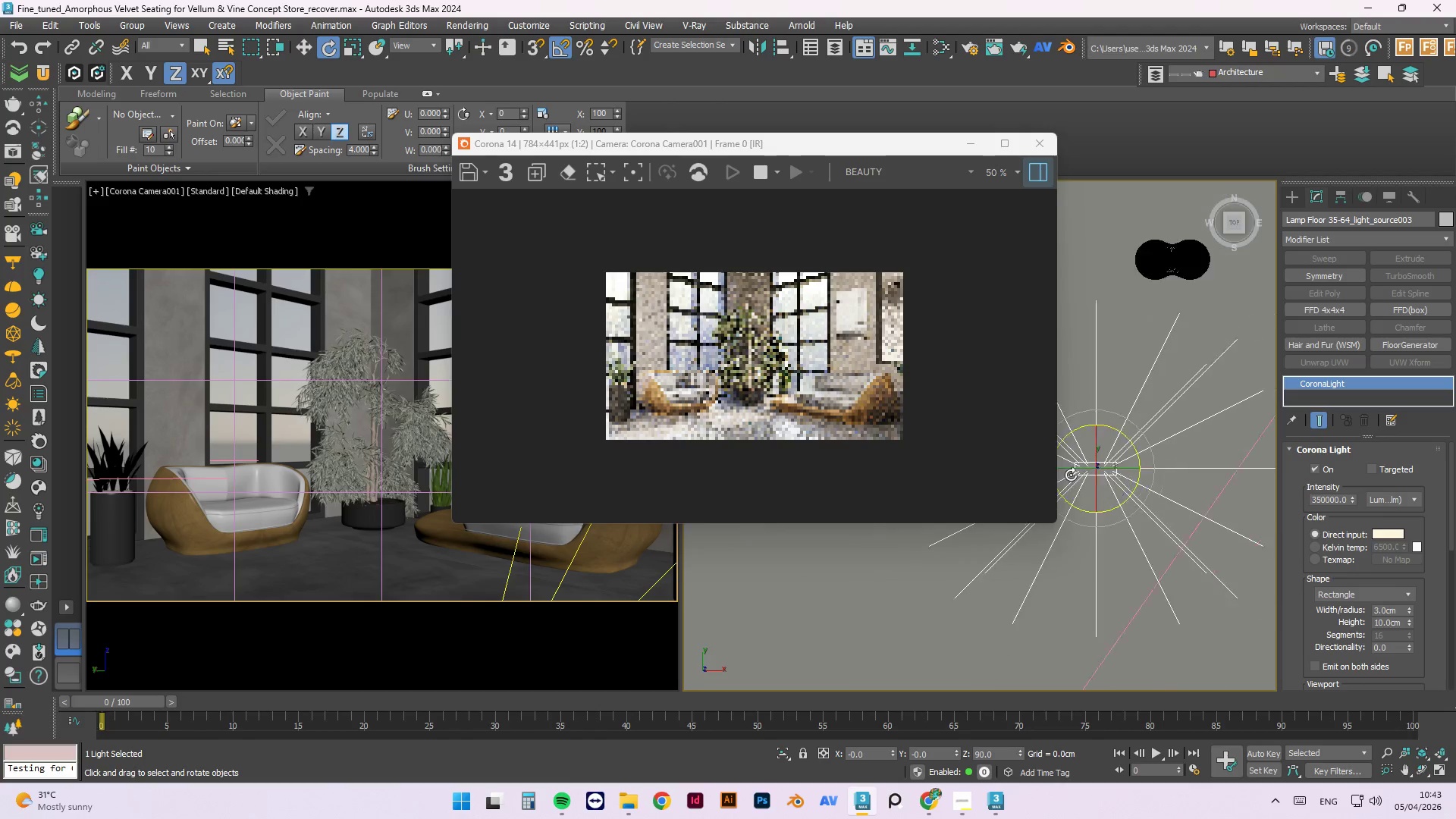 
key(W)
 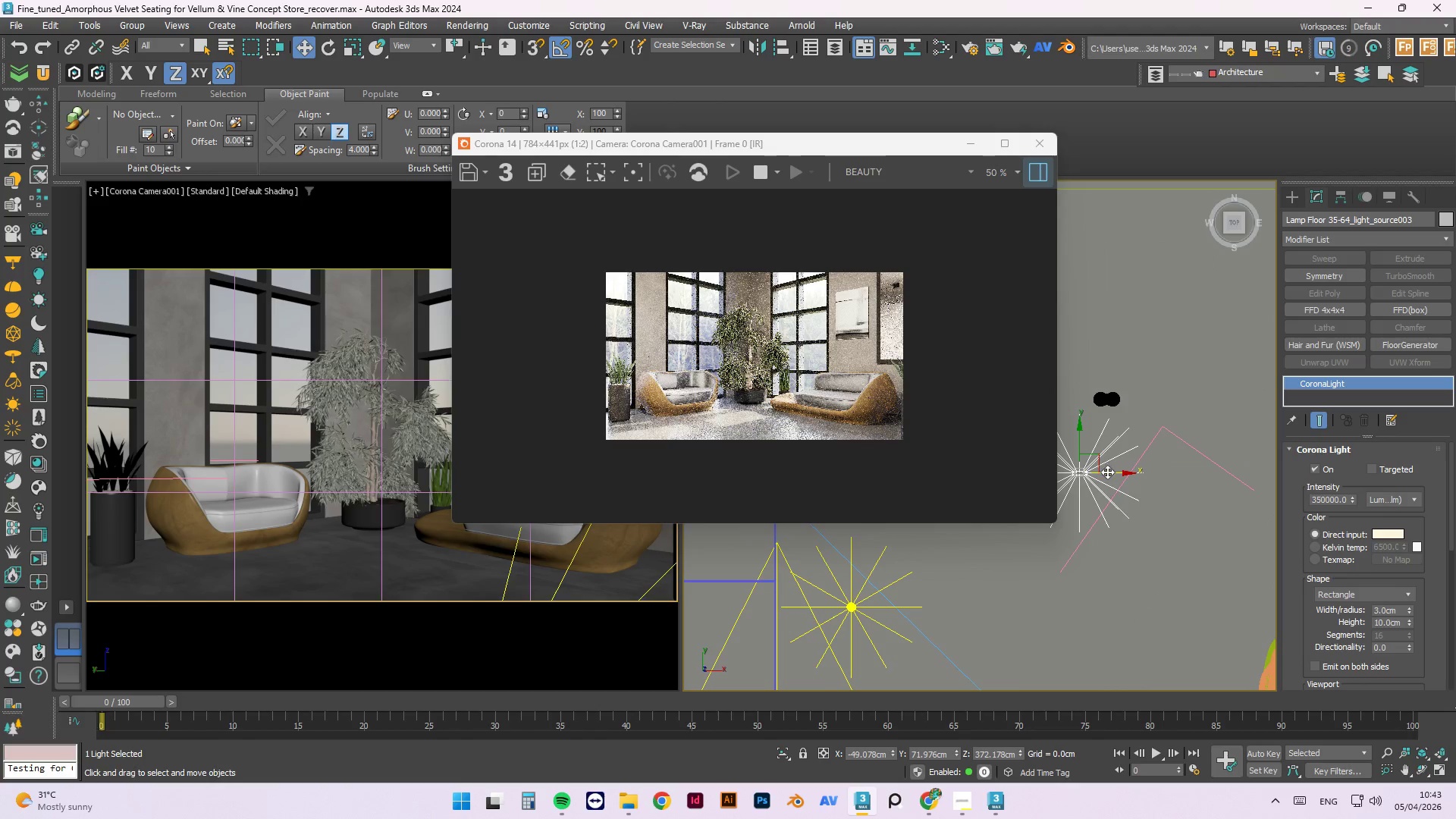 
scroll: coordinate [1071, 475], scroll_direction: down, amount: 5.0
 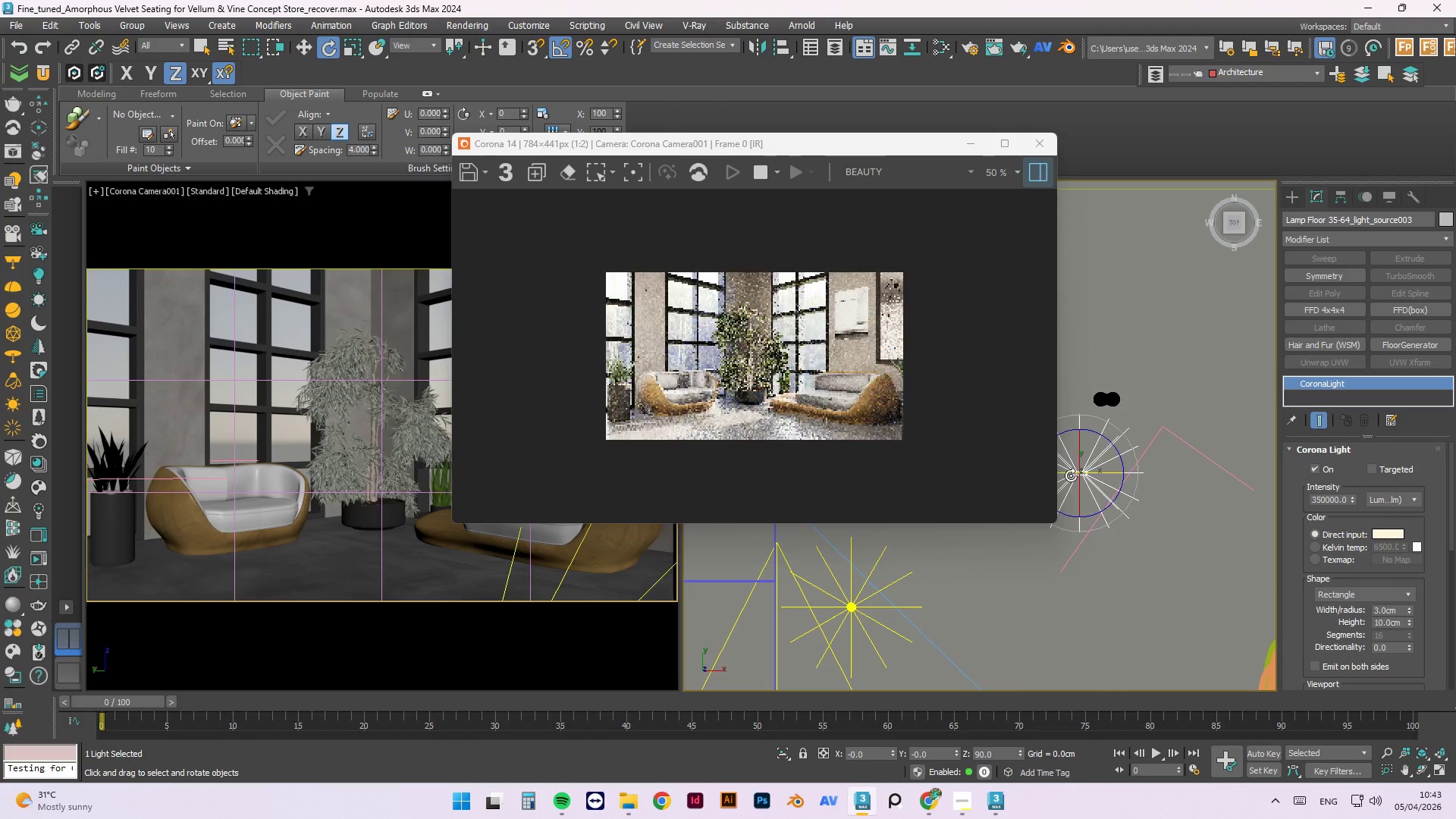 
left_click_drag(start_coordinate=[1107, 474], to_coordinate=[1131, 470])
 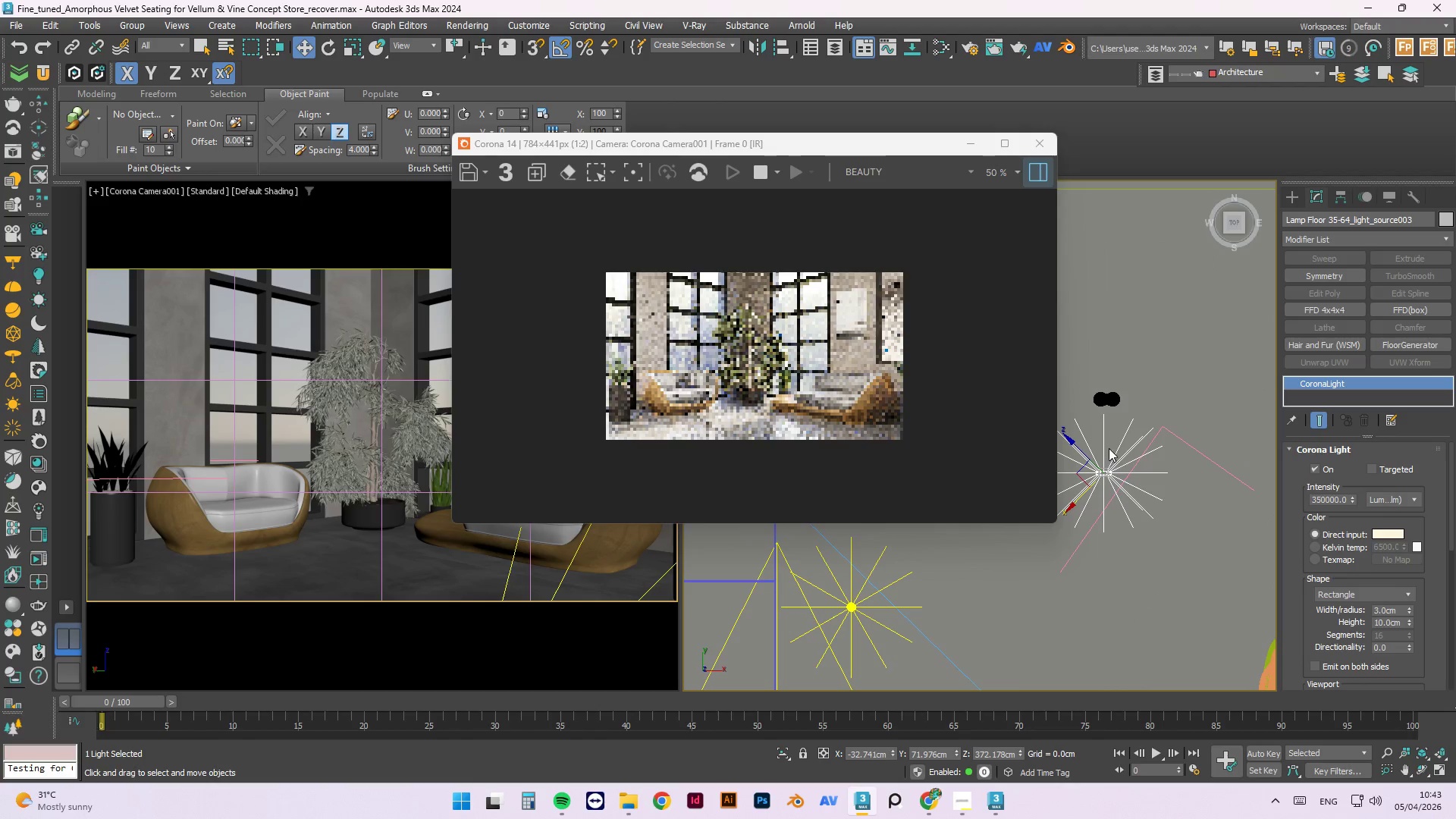 
left_click_drag(start_coordinate=[1106, 445], to_coordinate=[1105, 434])
 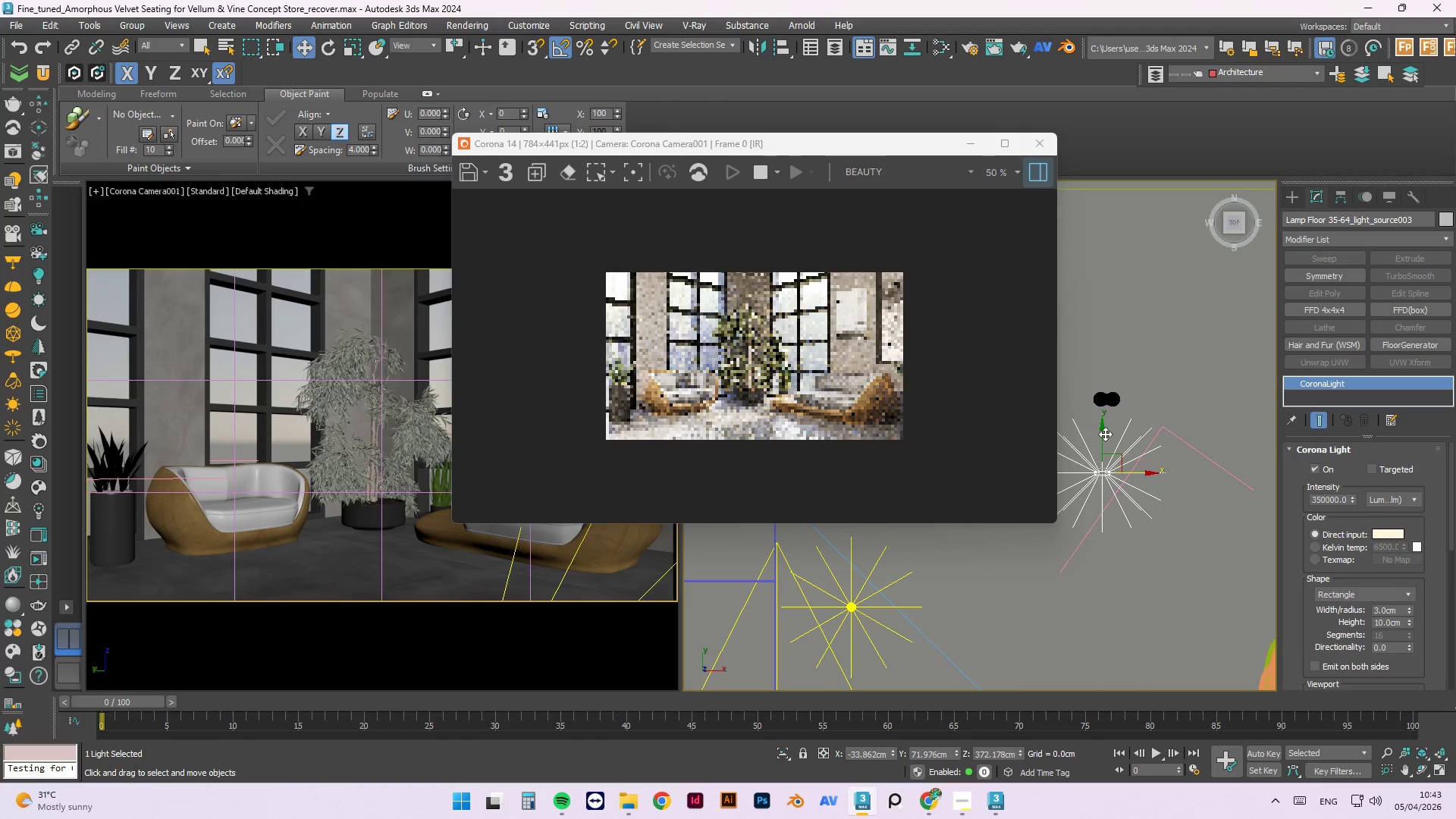 
left_click_drag(start_coordinate=[1105, 434], to_coordinate=[1106, 362])
 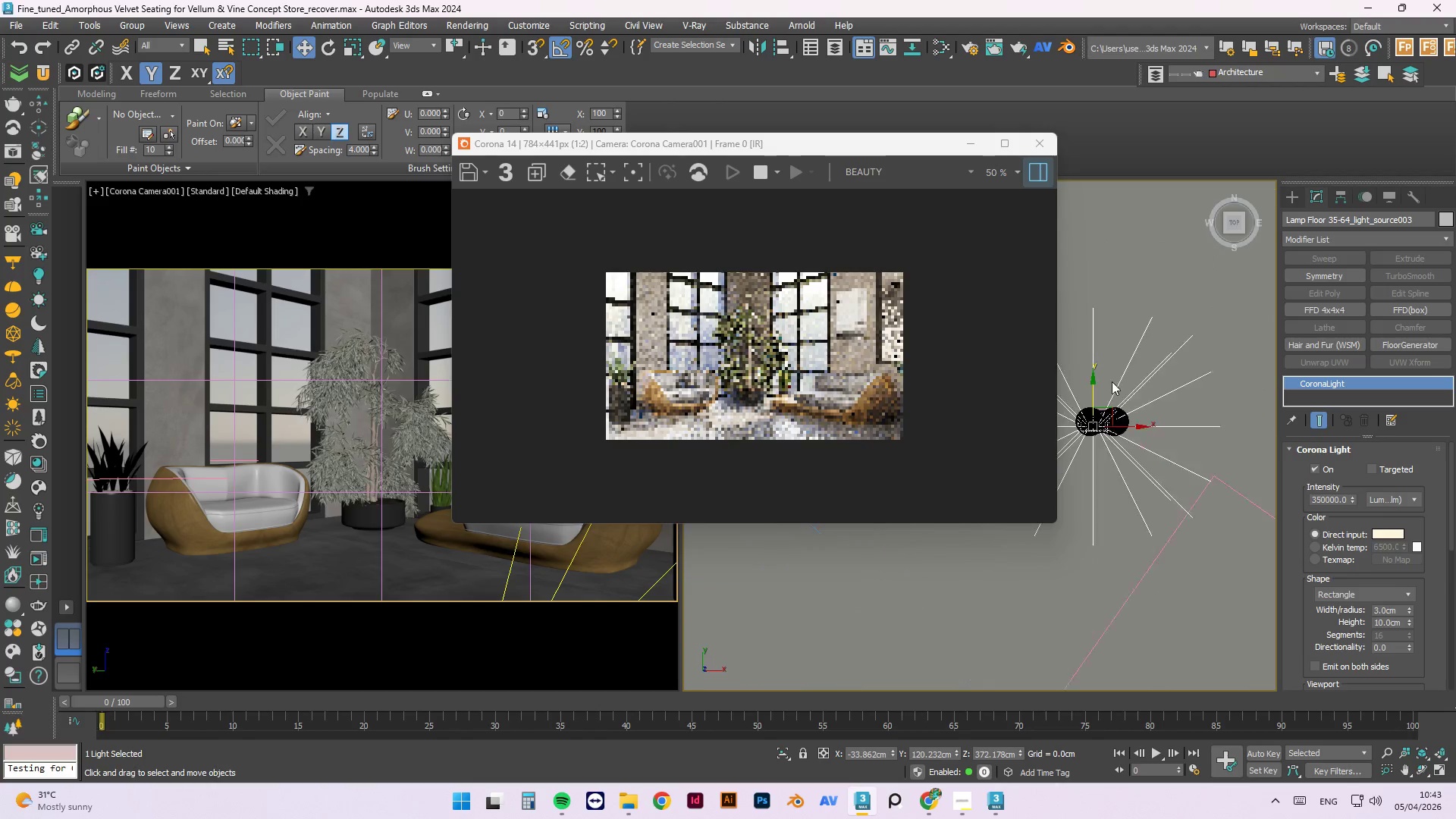 
scroll: coordinate [1121, 420], scroll_direction: up, amount: 5.0
 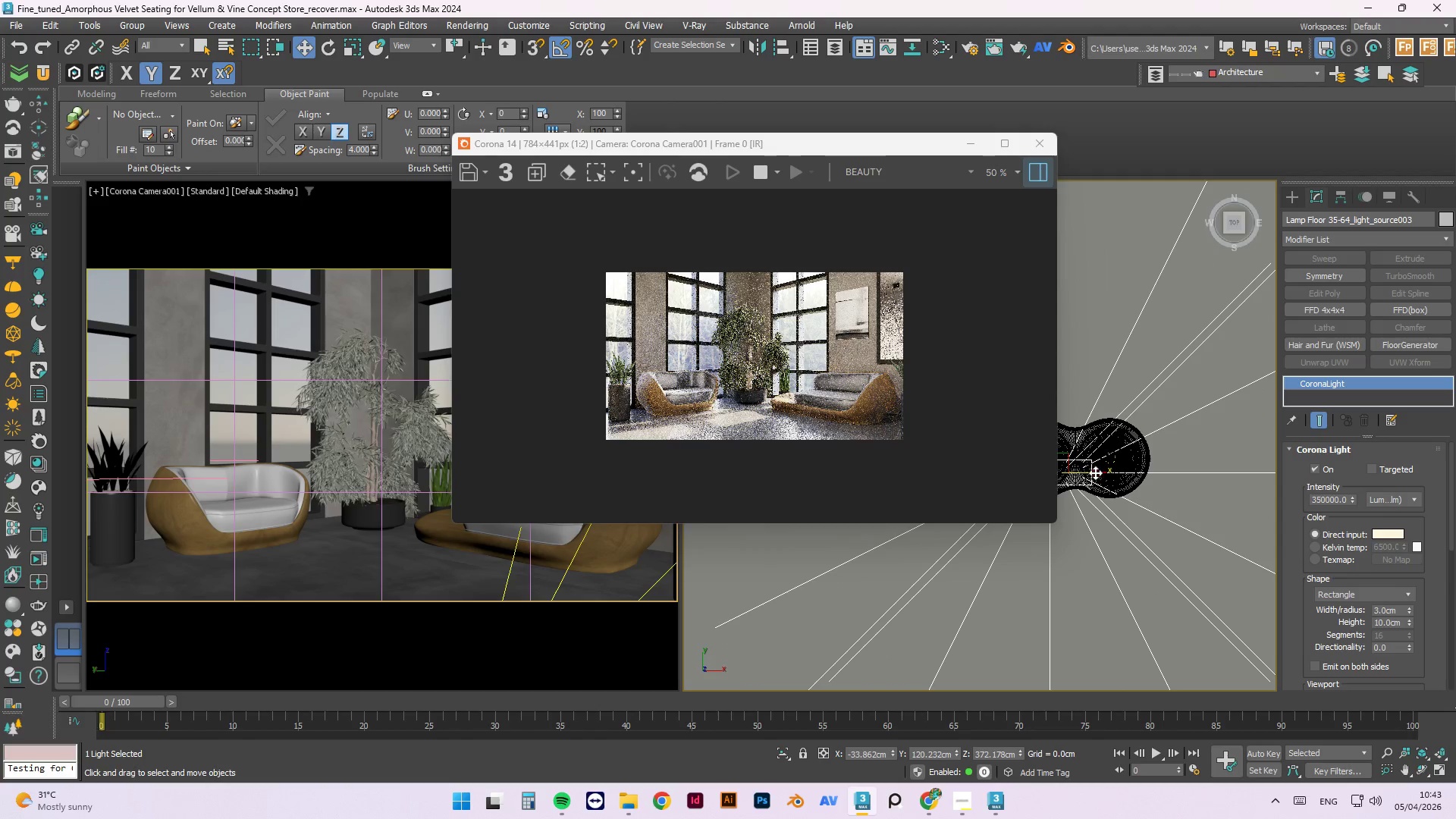 
left_click_drag(start_coordinate=[1095, 472], to_coordinate=[1115, 474])
 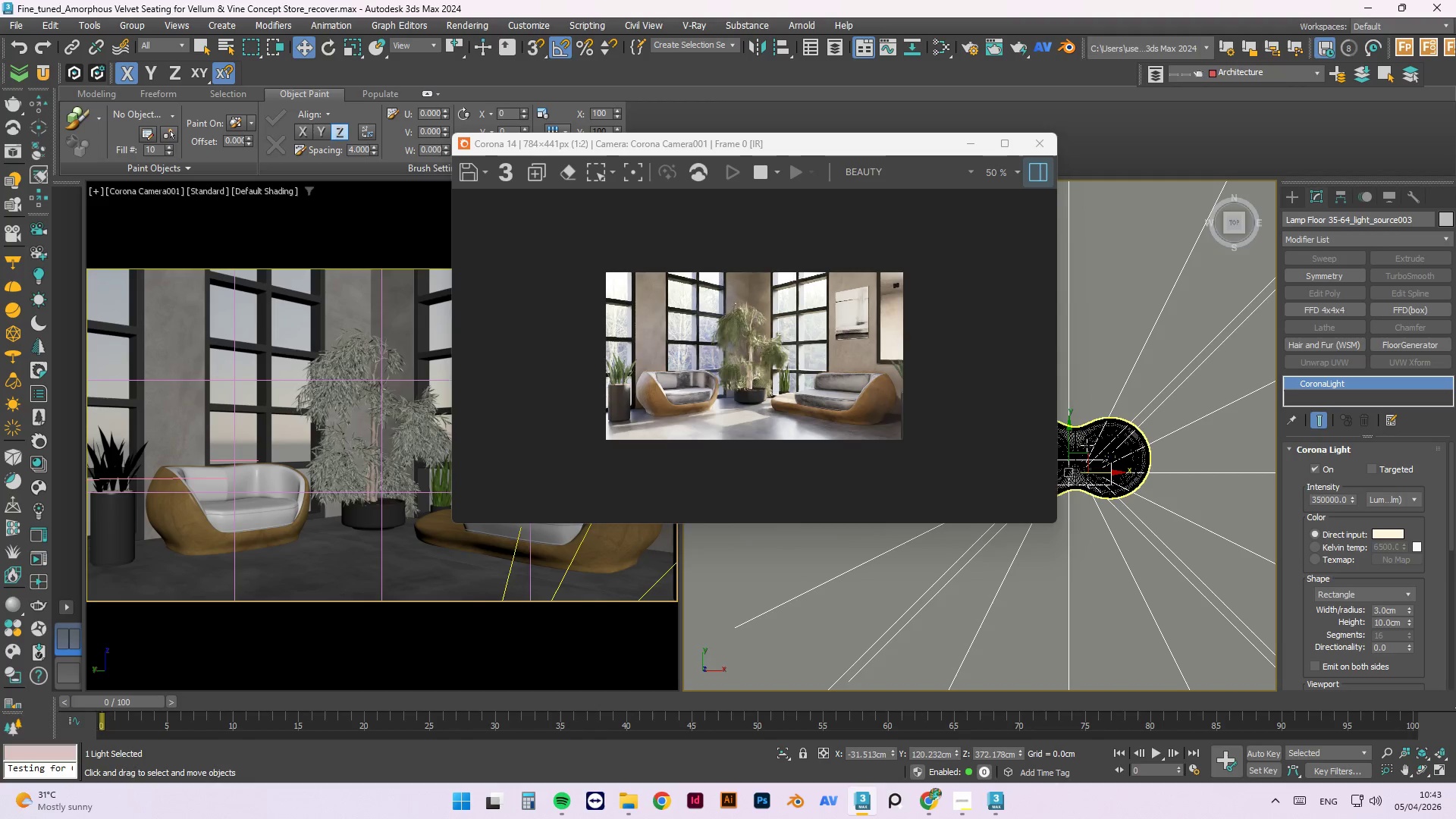 
wait(8.3)
 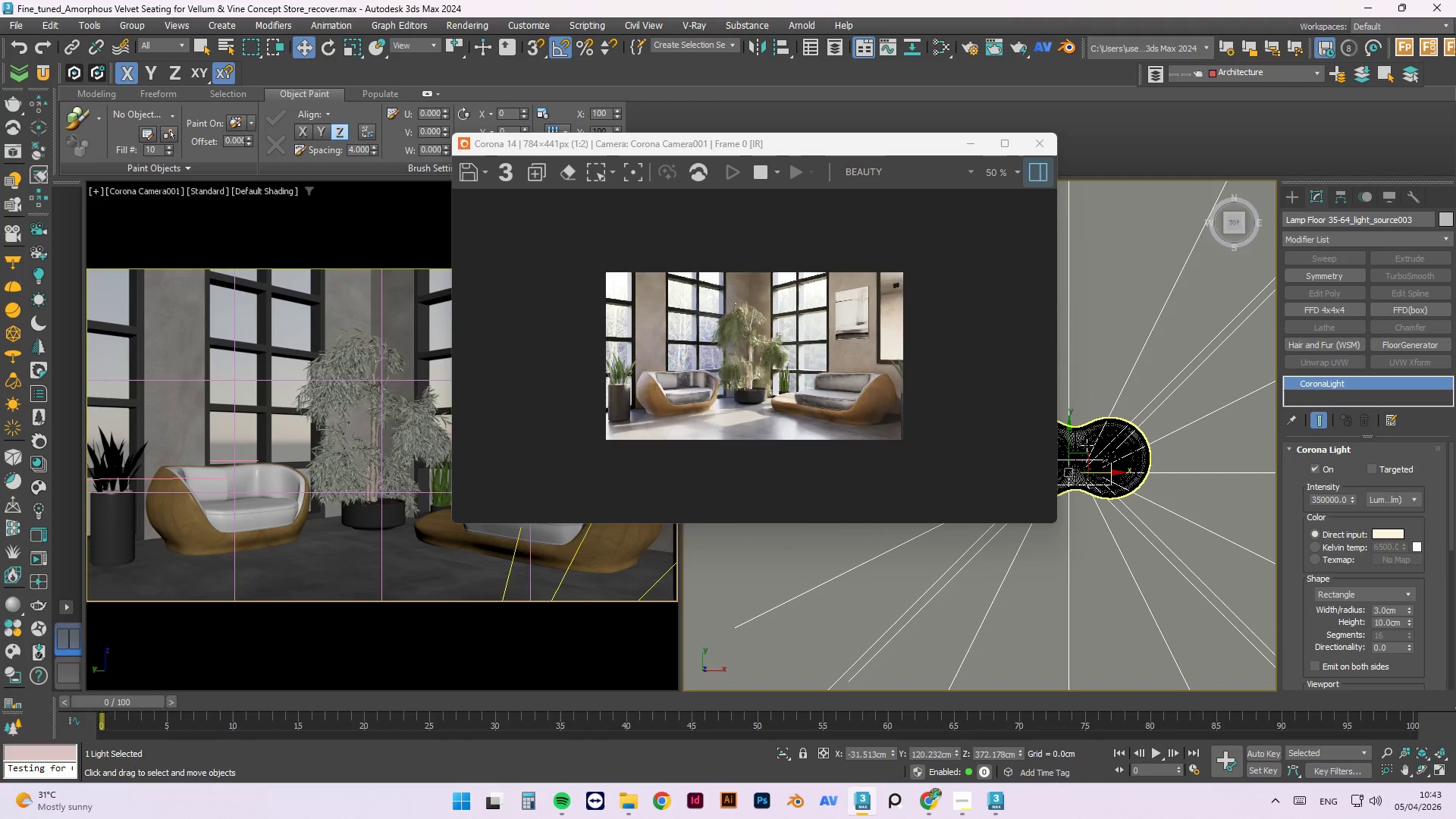 
left_click_drag(start_coordinate=[1069, 425], to_coordinate=[1072, 413])
 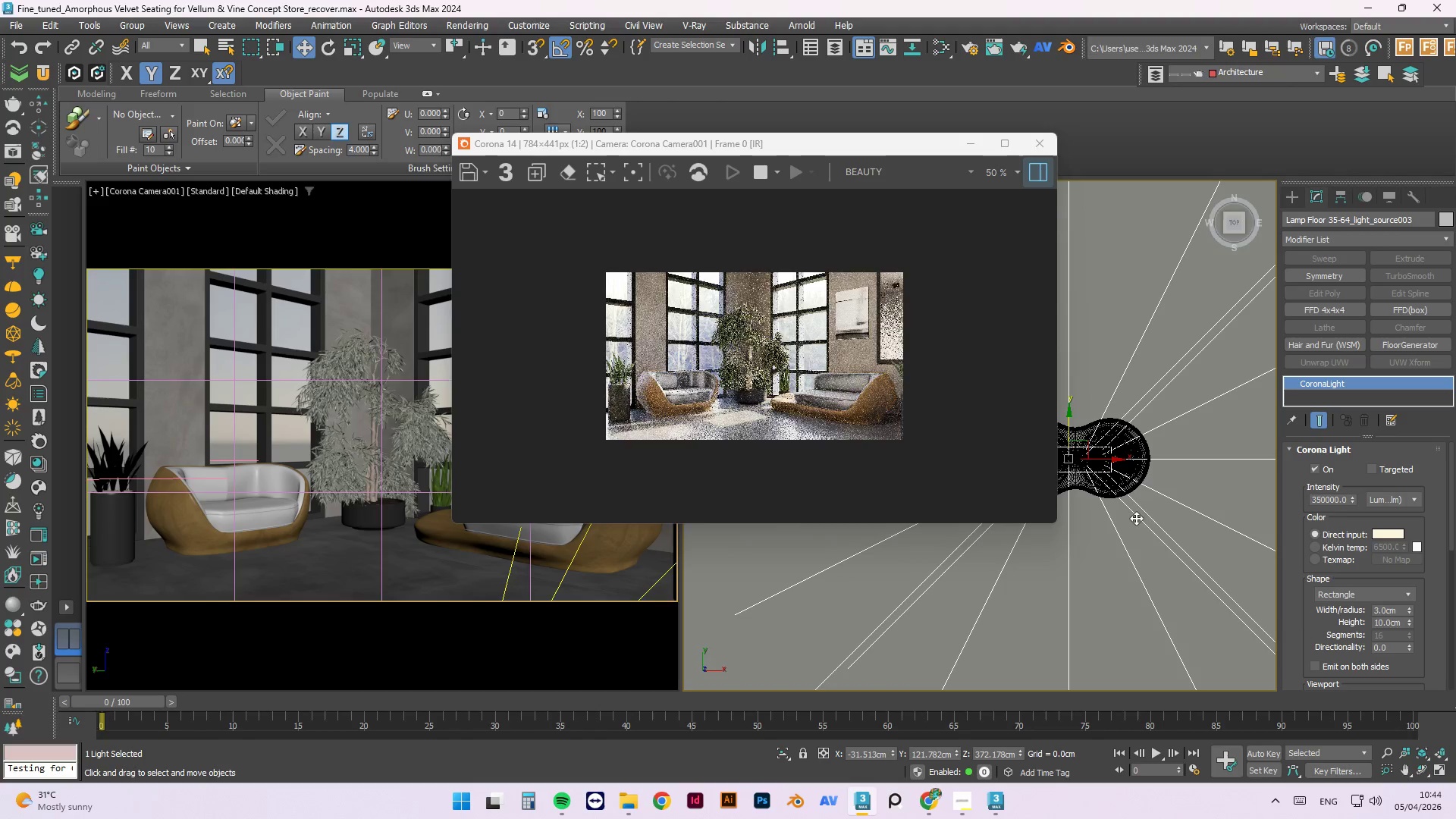 
key(F)
 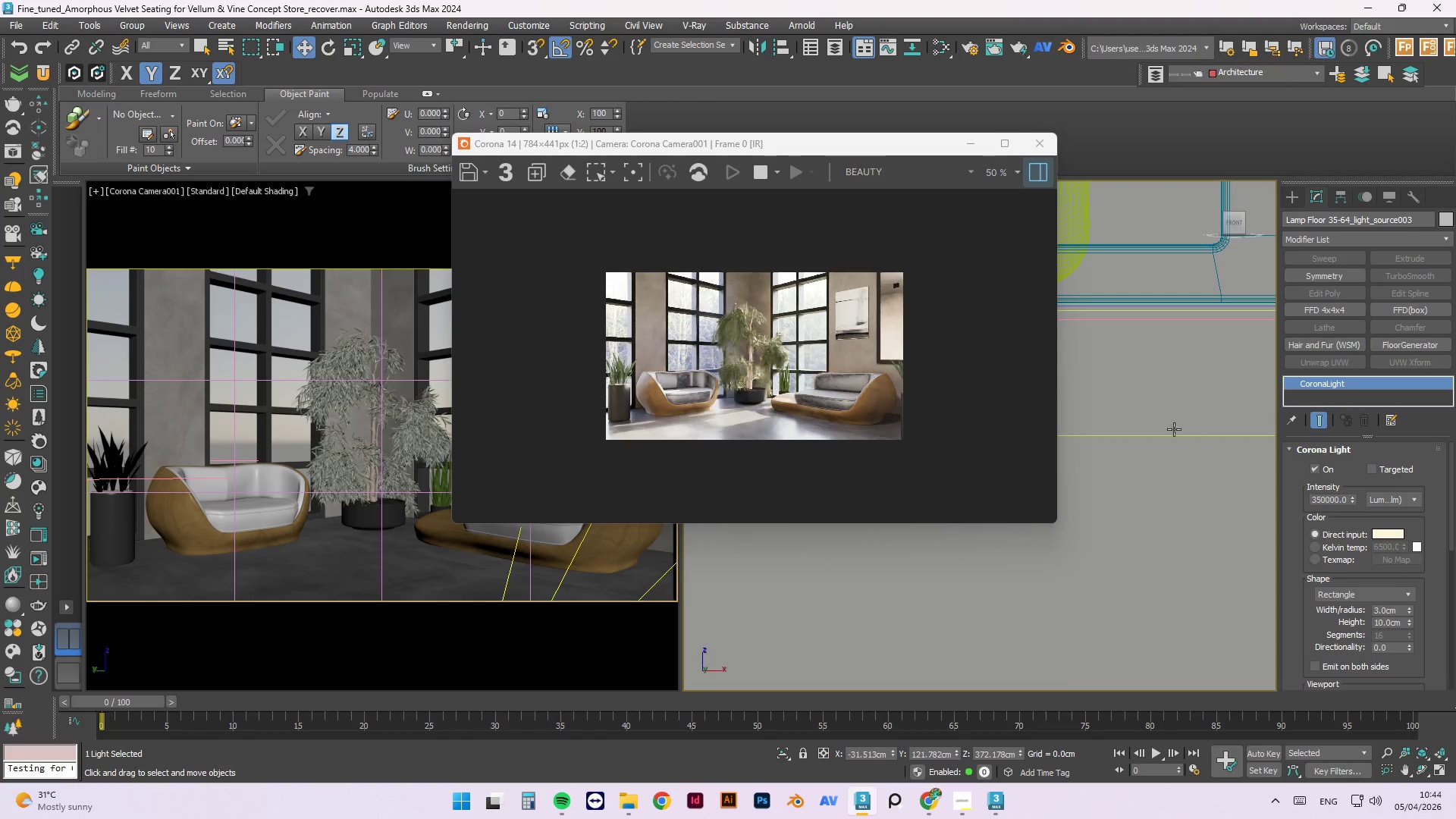 
scroll: coordinate [1104, 450], scroll_direction: down, amount: 8.0
 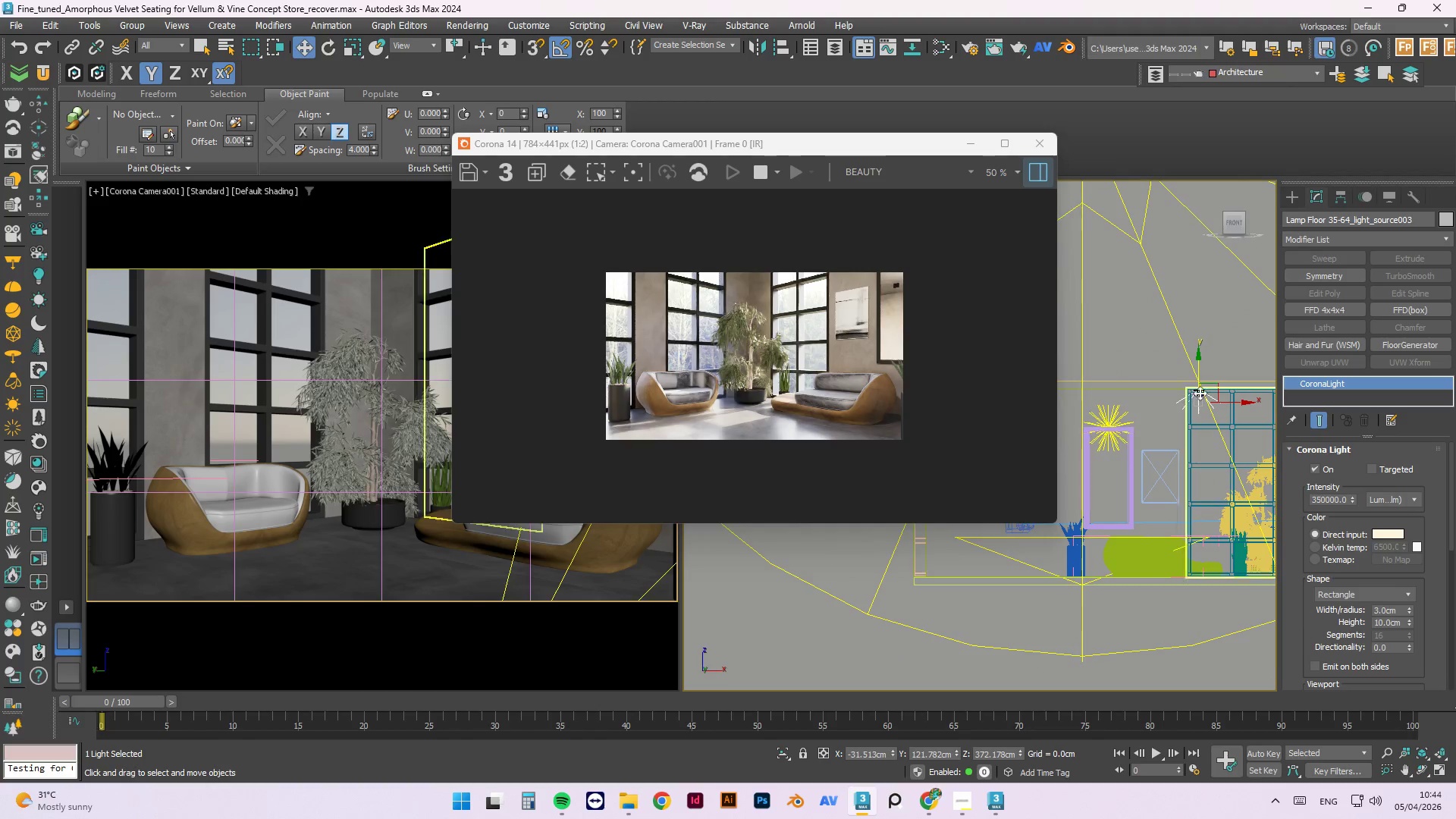 
scroll: coordinate [1205, 373], scroll_direction: up, amount: 7.0
 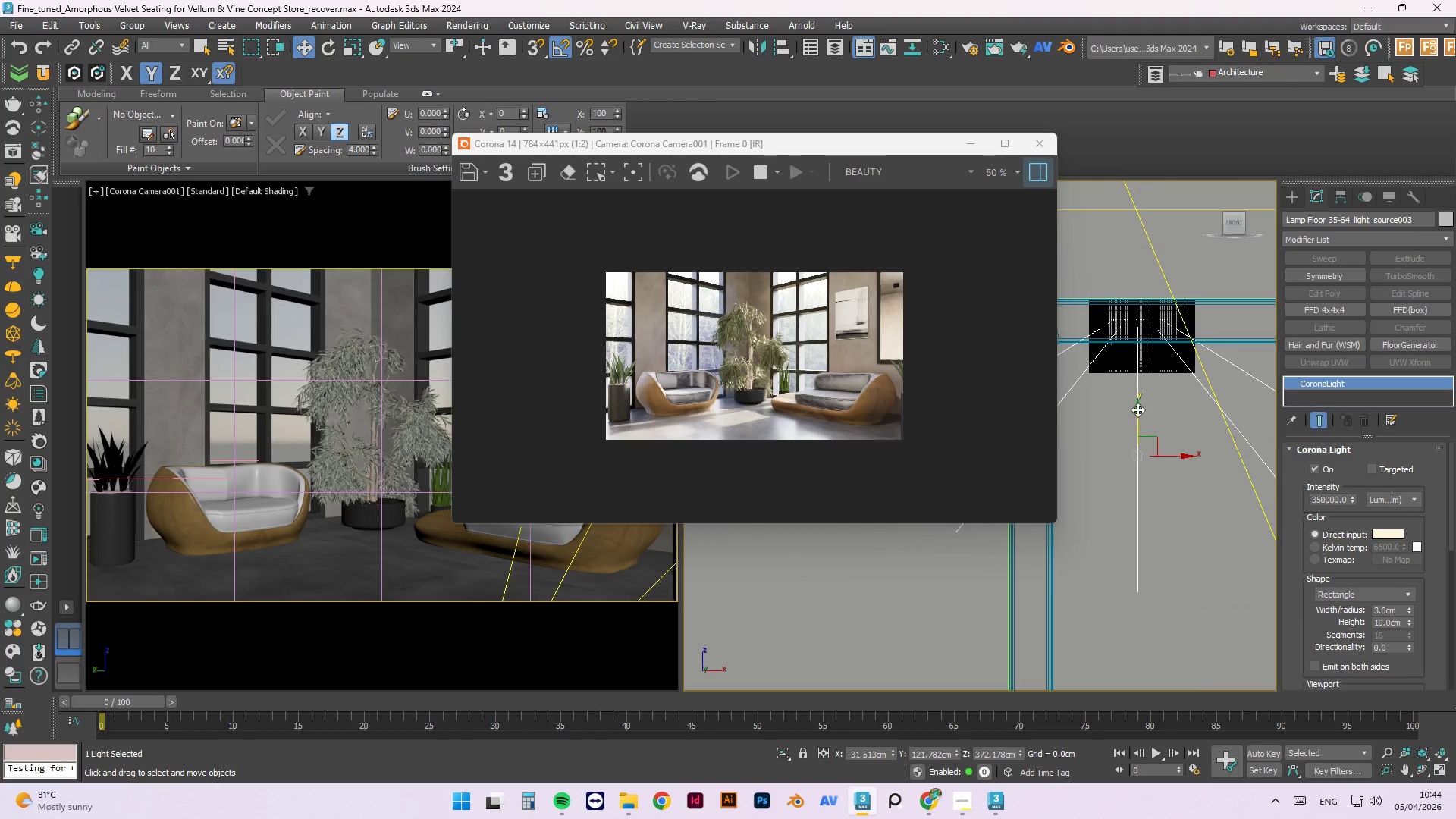 
left_click_drag(start_coordinate=[1138, 410], to_coordinate=[1139, 463])
 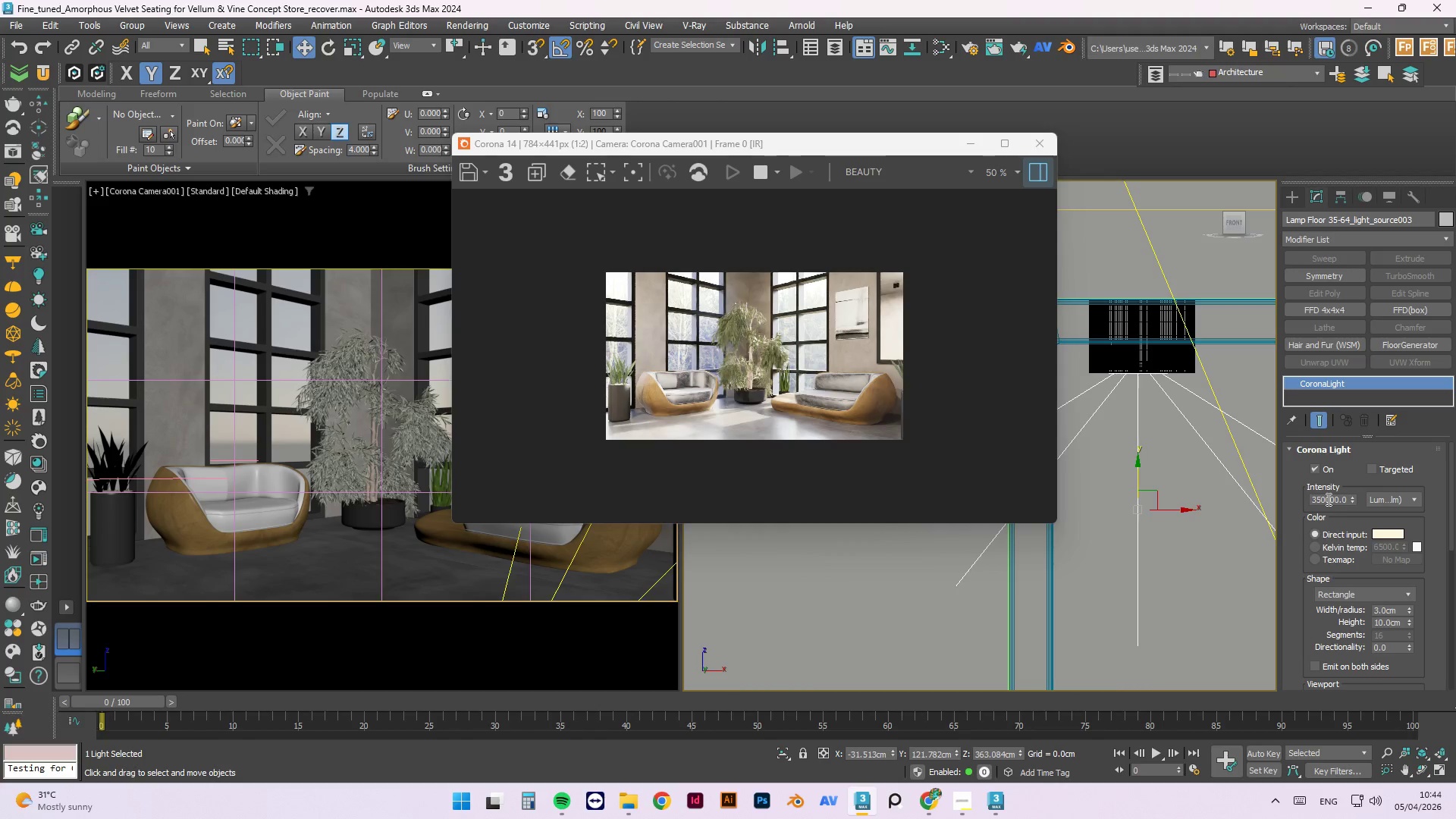 
wait(6.31)
 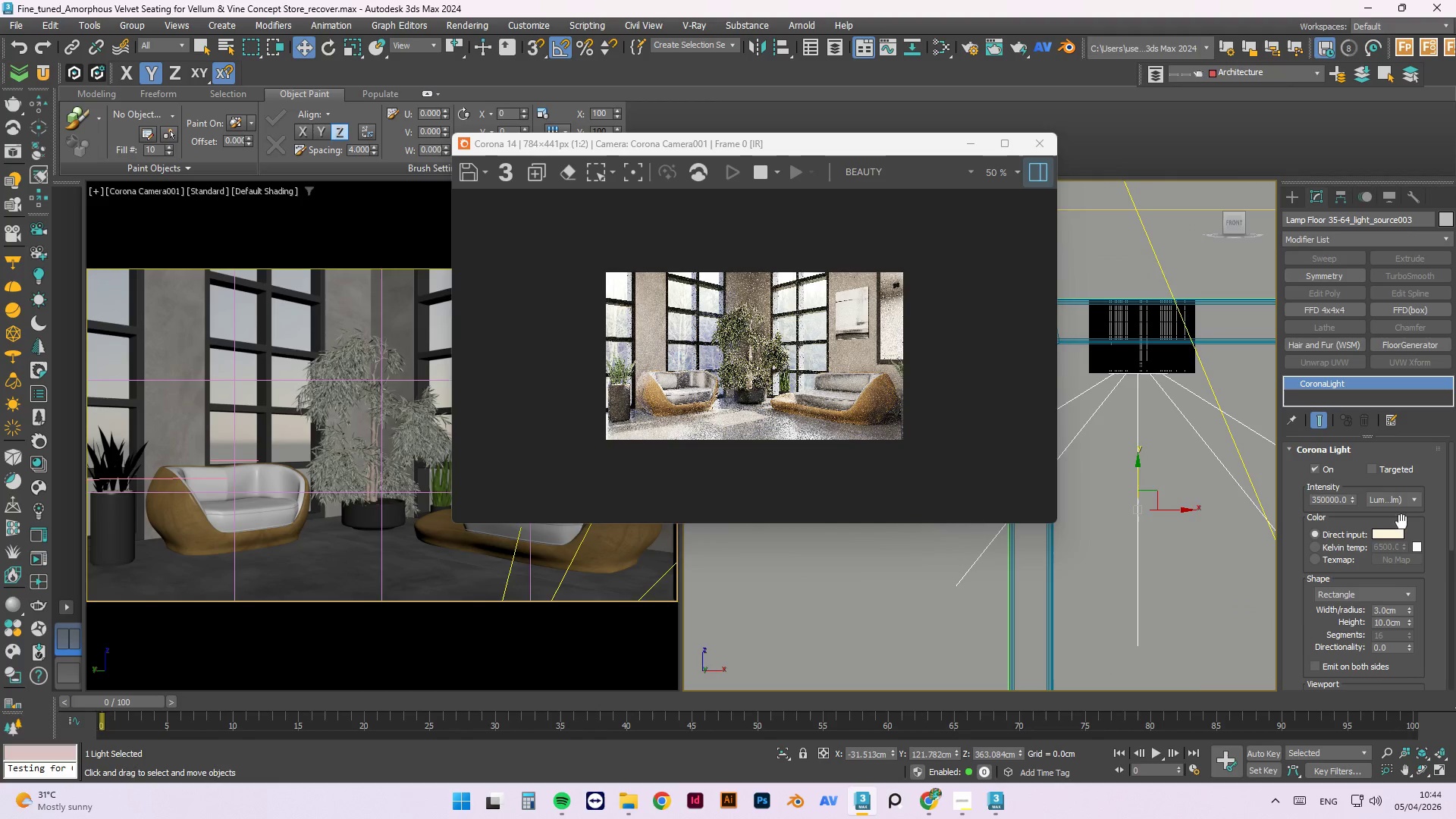 
left_click([1005, 145])
 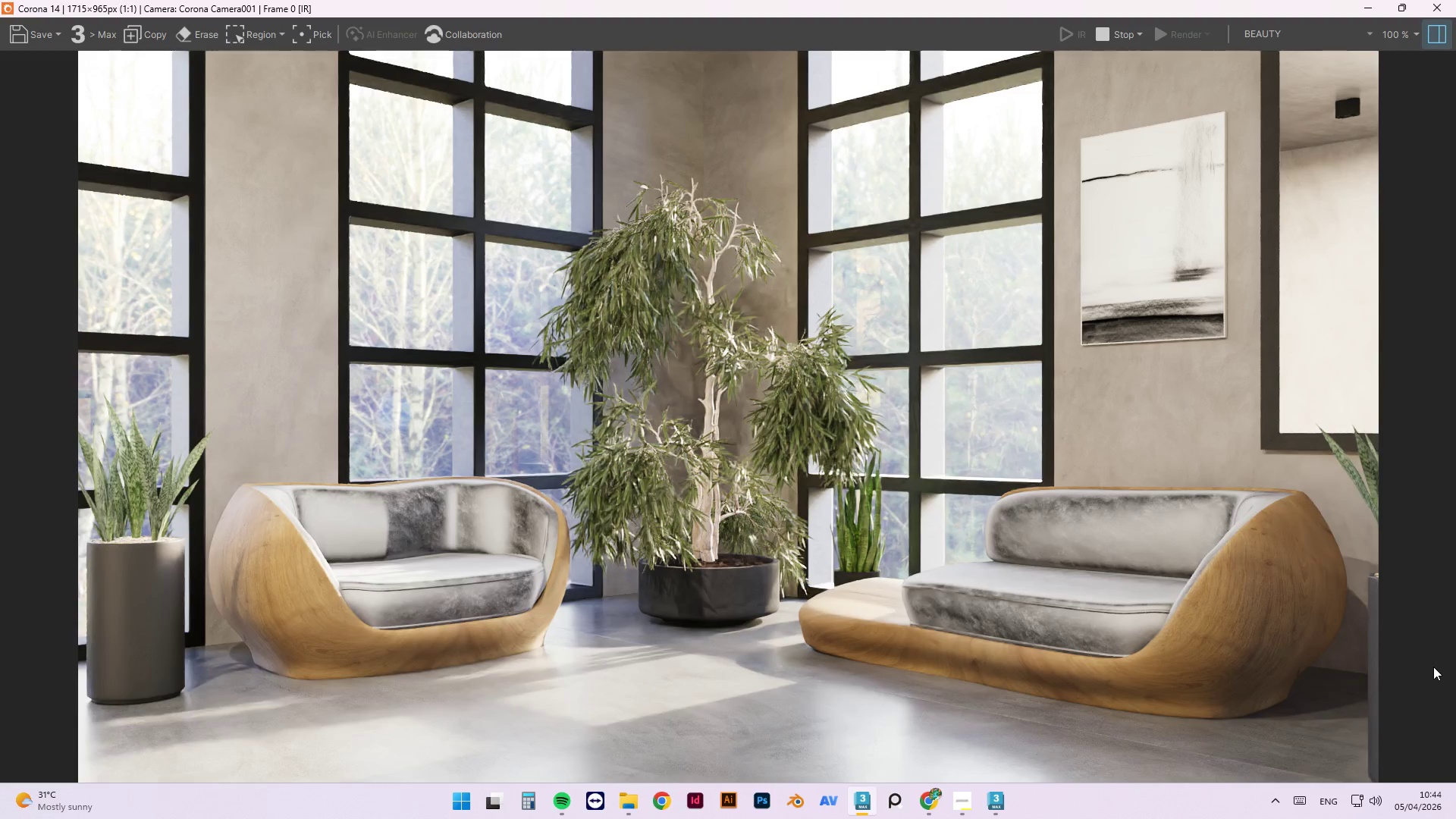 
wait(45.14)
 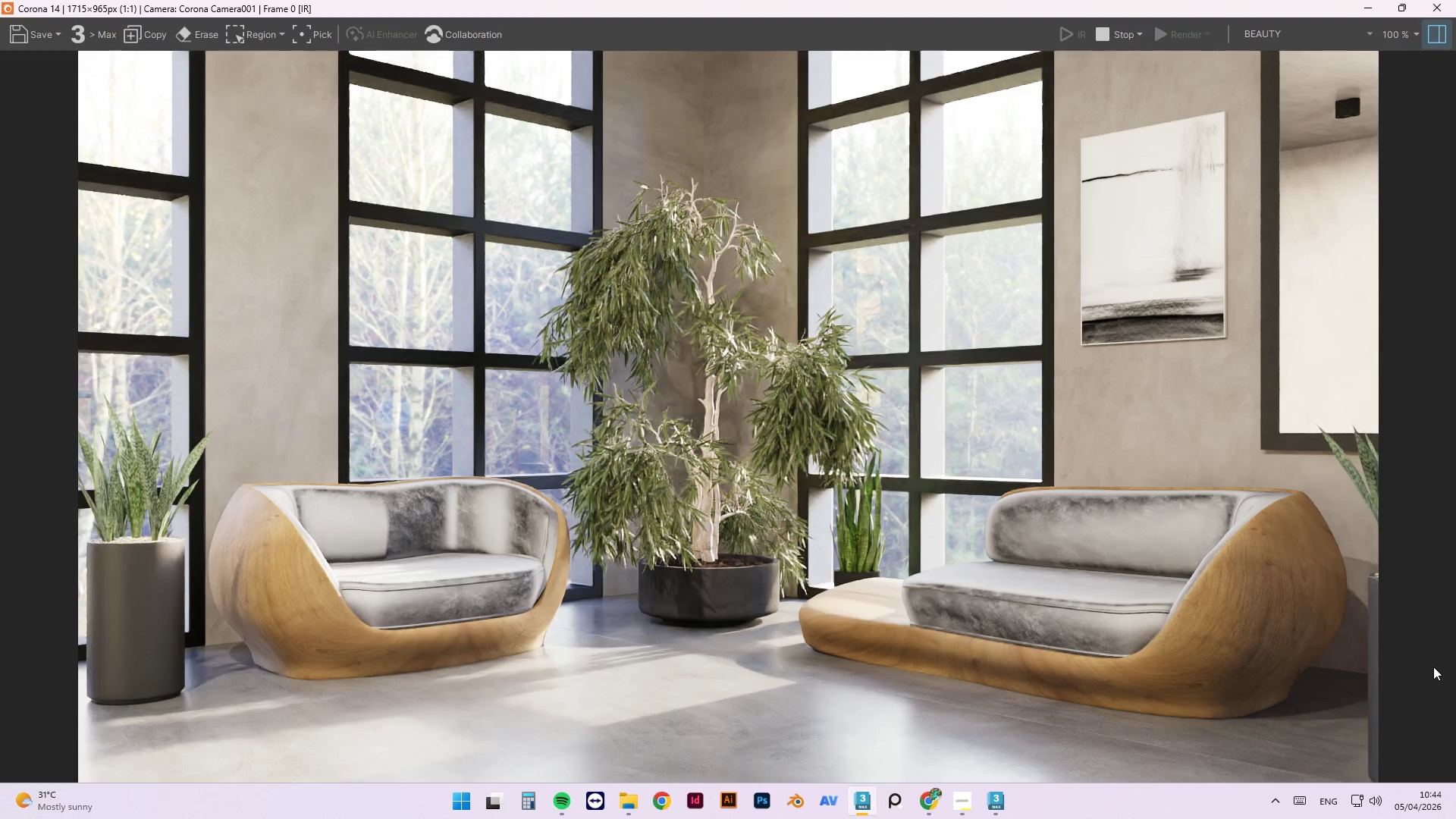 
left_click([975, 817])